 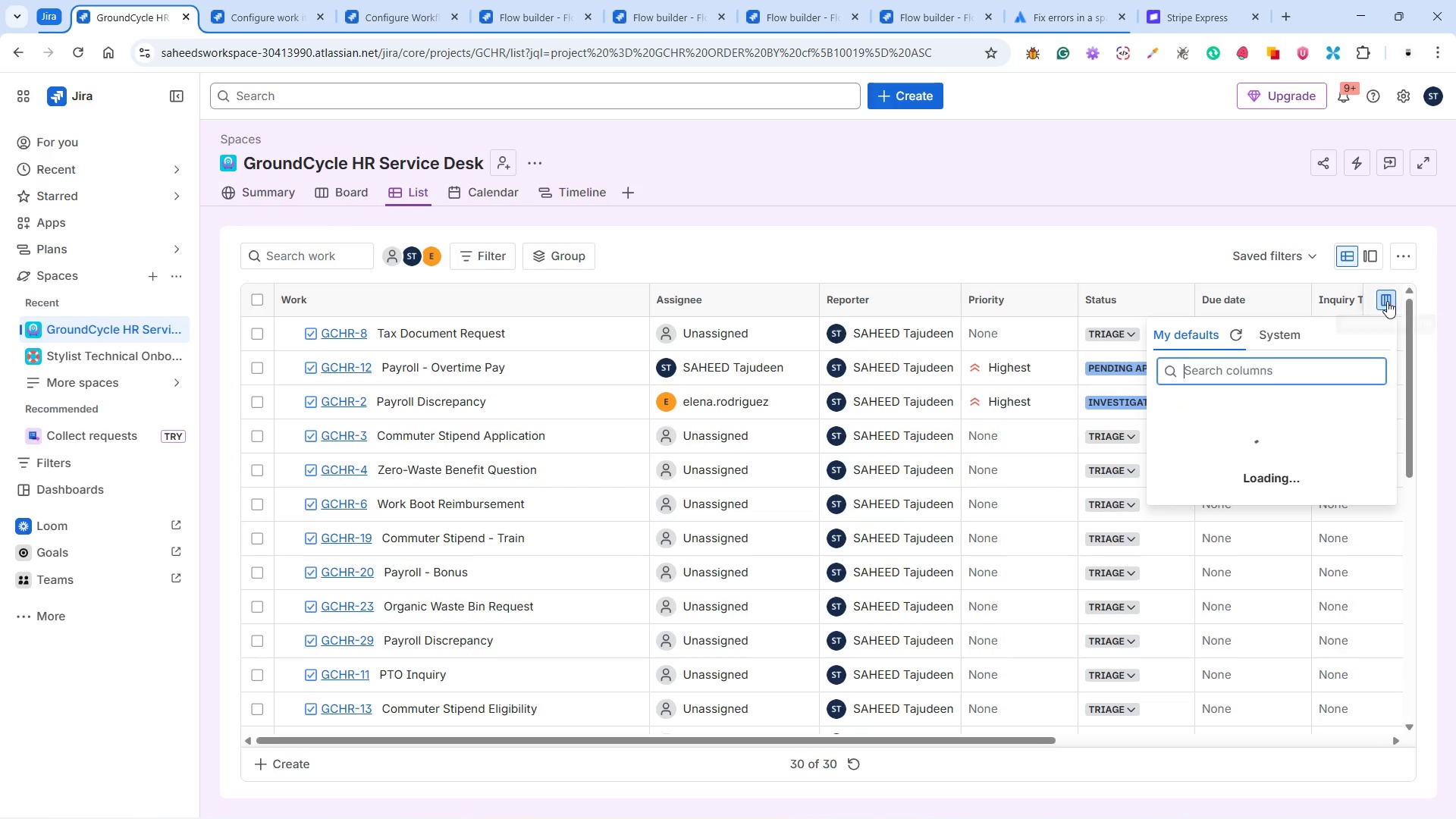 
scroll: coordinate [1263, 513], scroll_direction: down, amount: 7.0
 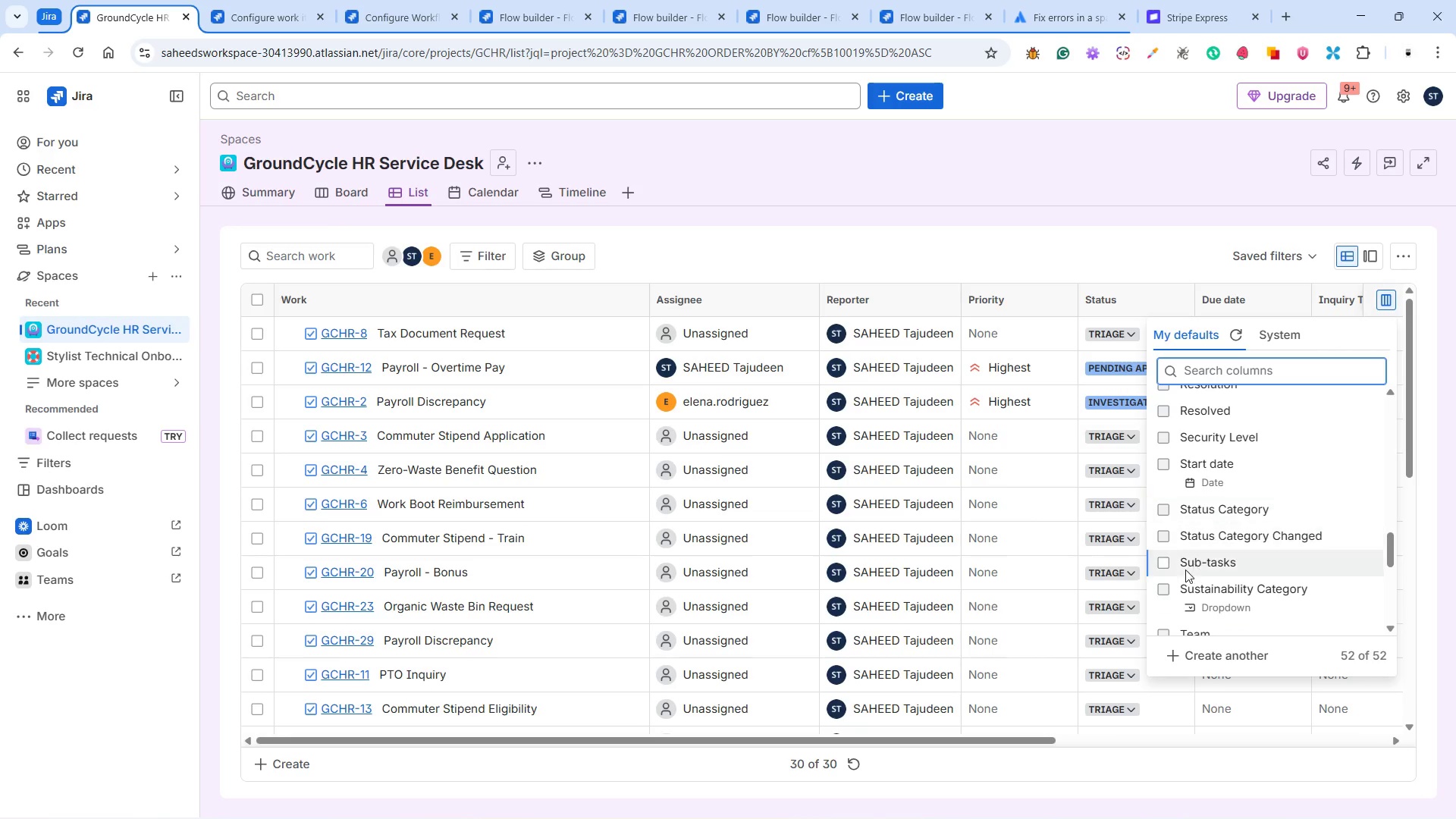 
left_click([1164, 589])
 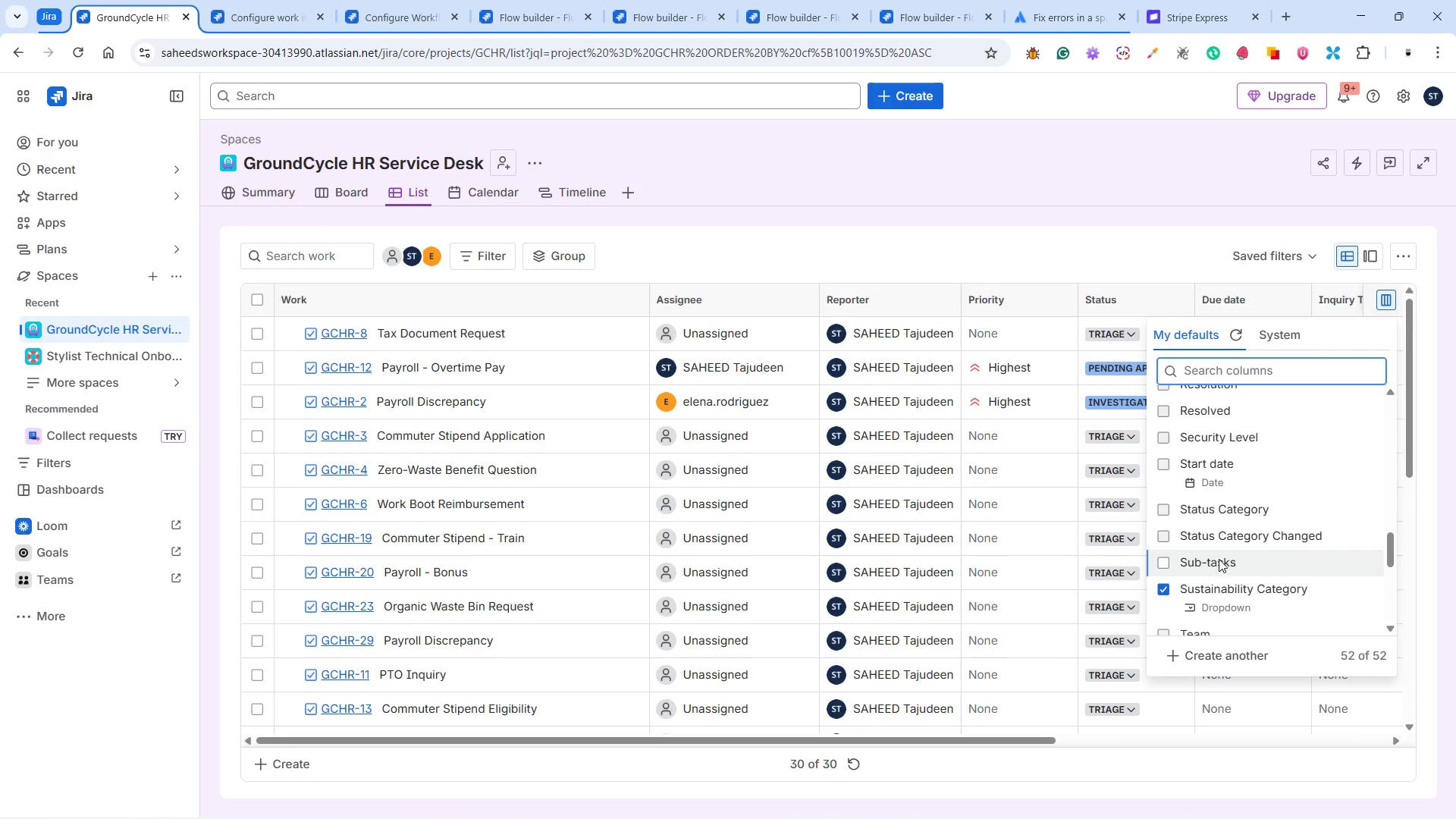 
scroll: coordinate [1234, 547], scroll_direction: down, amount: 4.0
 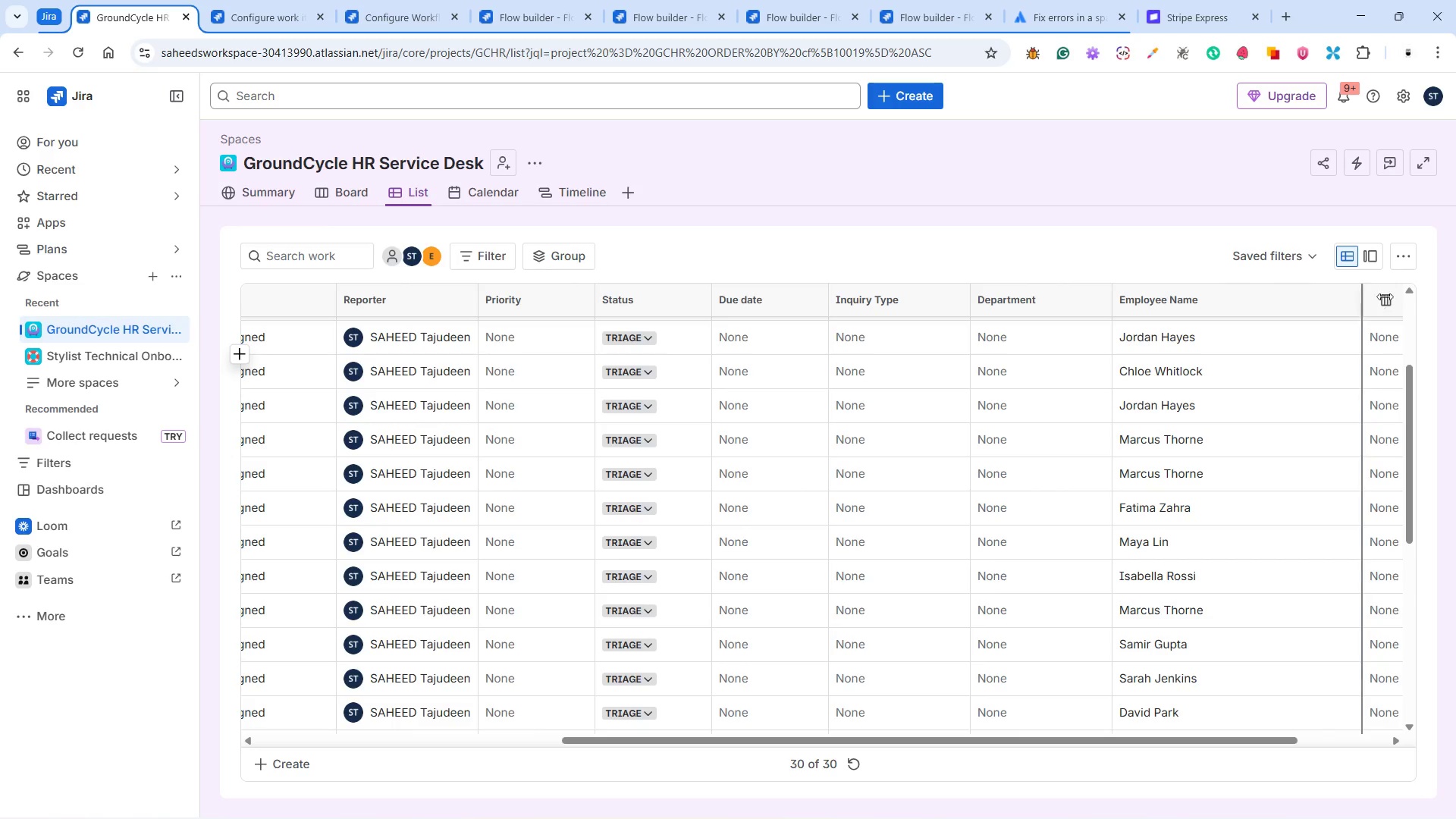 
left_click([1389, 300])
 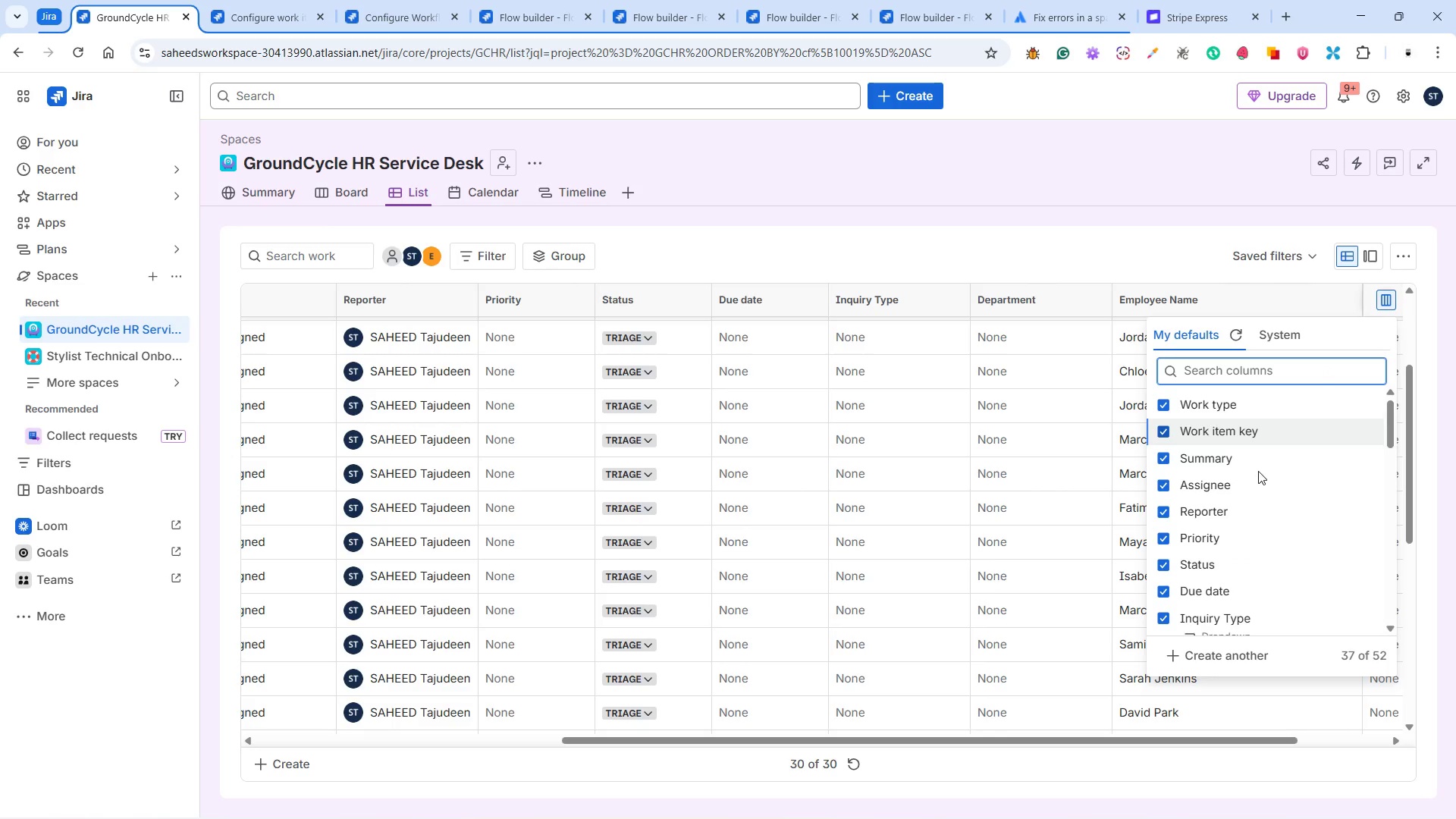 
scroll: coordinate [1246, 469], scroll_direction: down, amount: 19.0
 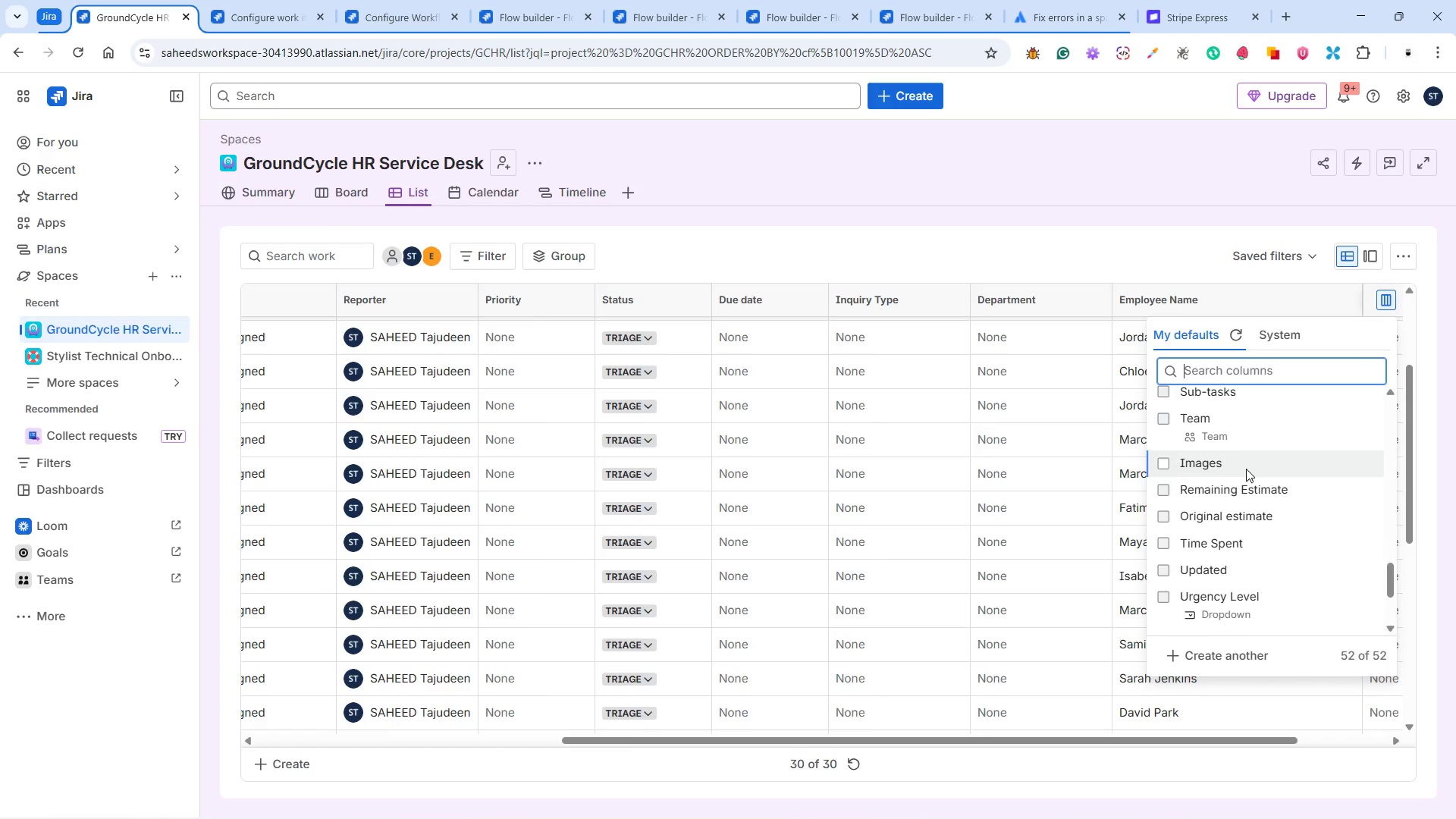 
scroll: coordinate [1245, 468], scroll_direction: up, amount: 2.0
 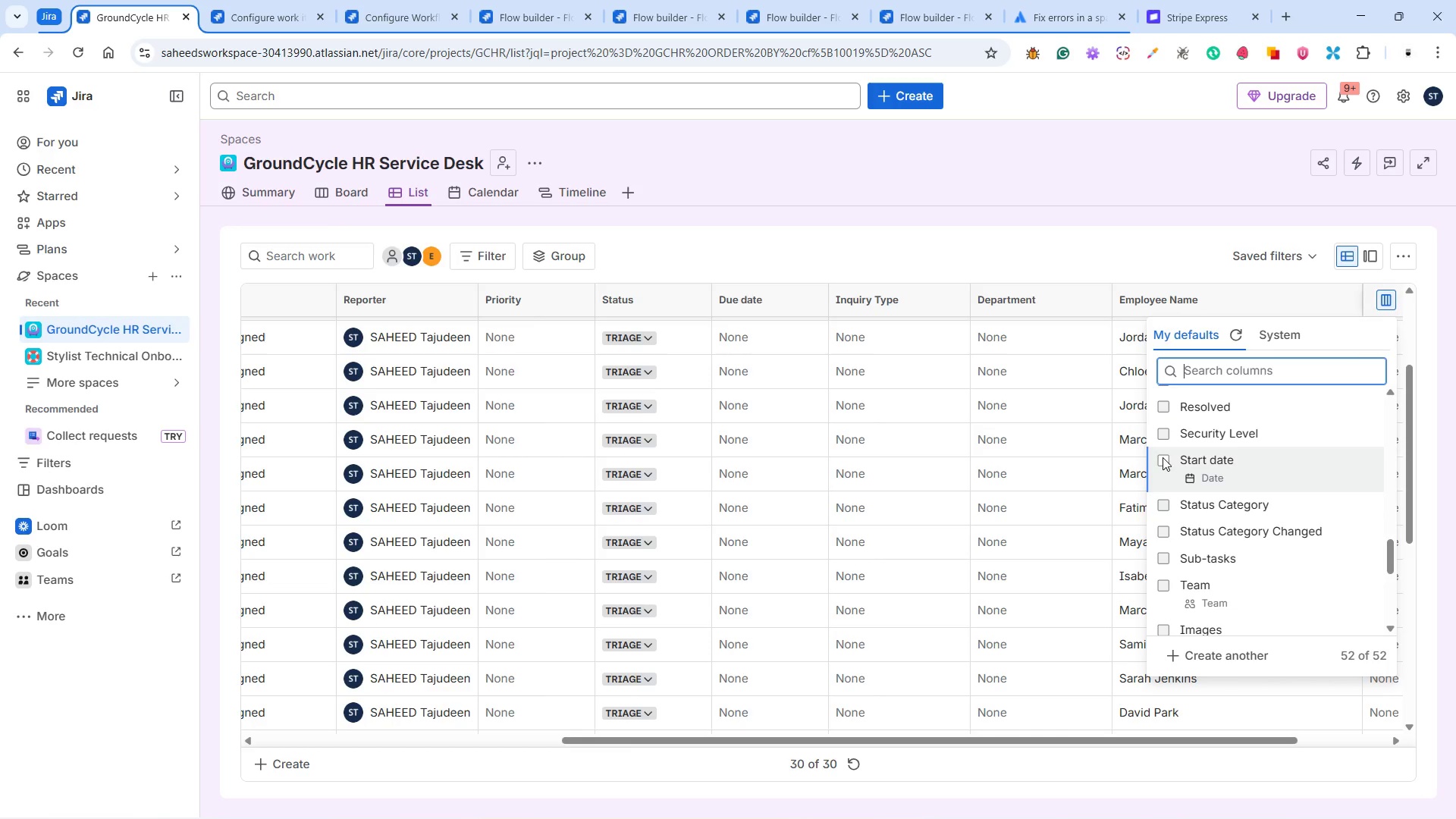 
left_click([1163, 457])
 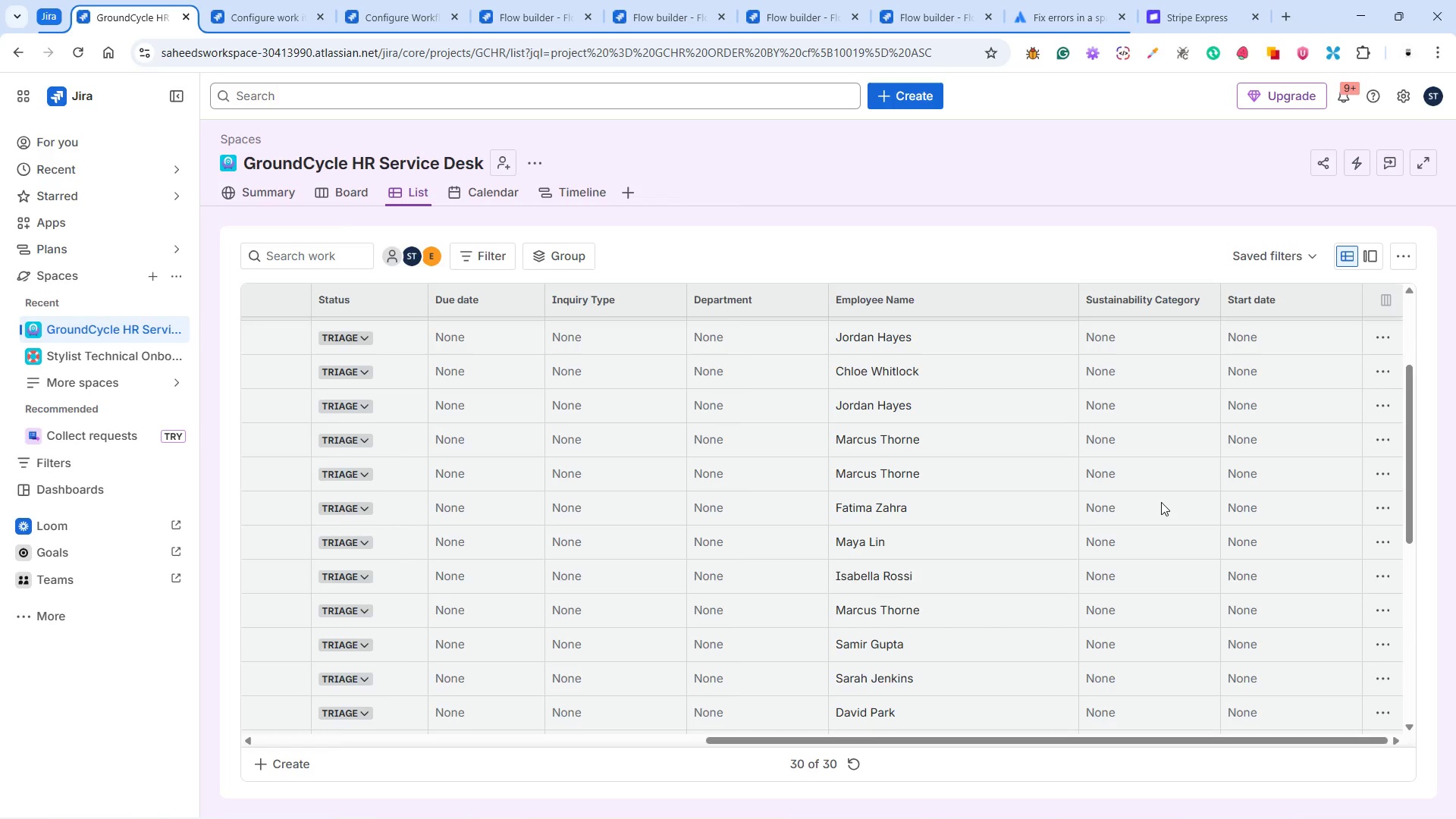 
wait(10.28)
 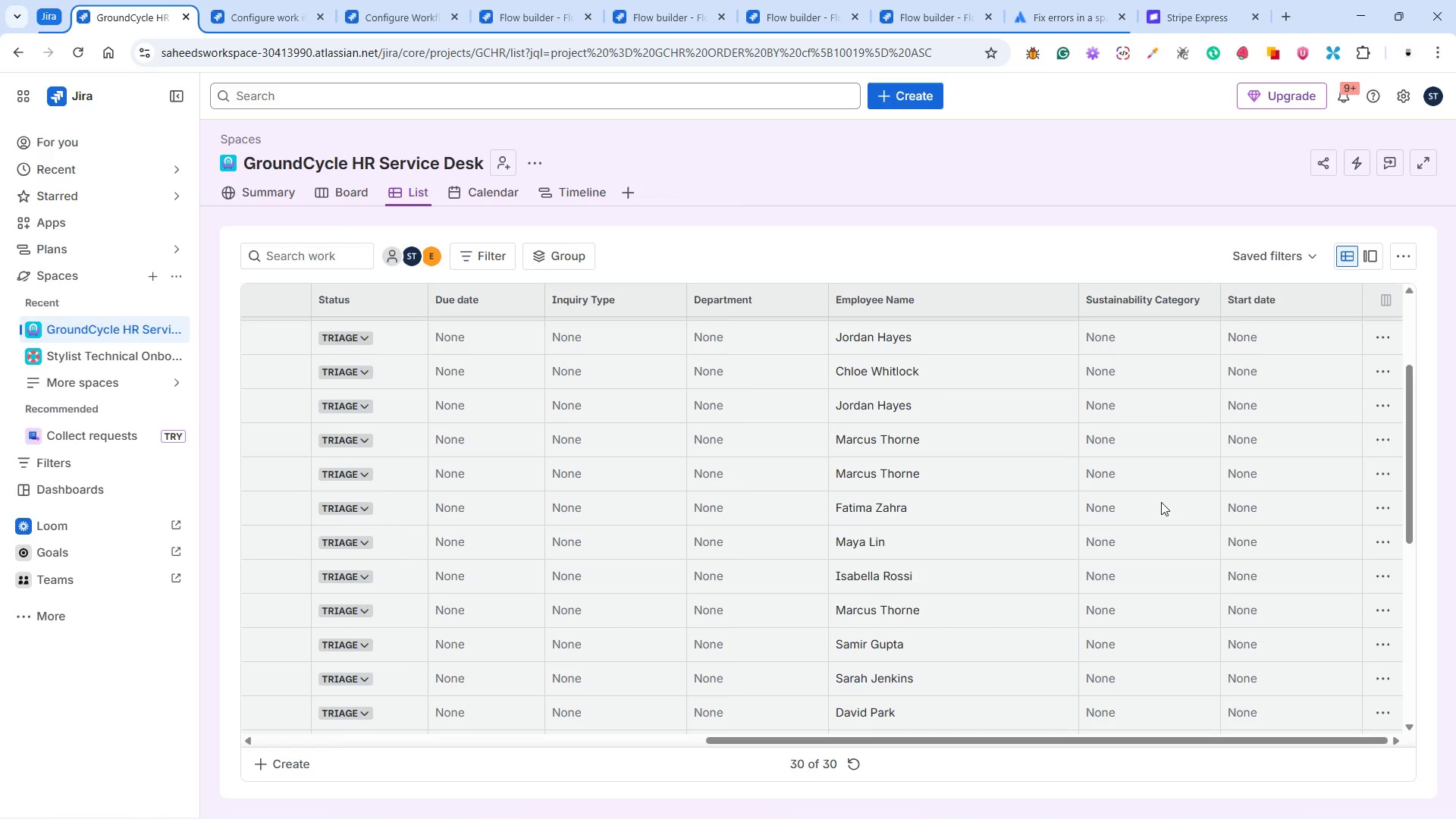 
scroll: coordinate [1167, 338], scroll_direction: up, amount: 4.0
 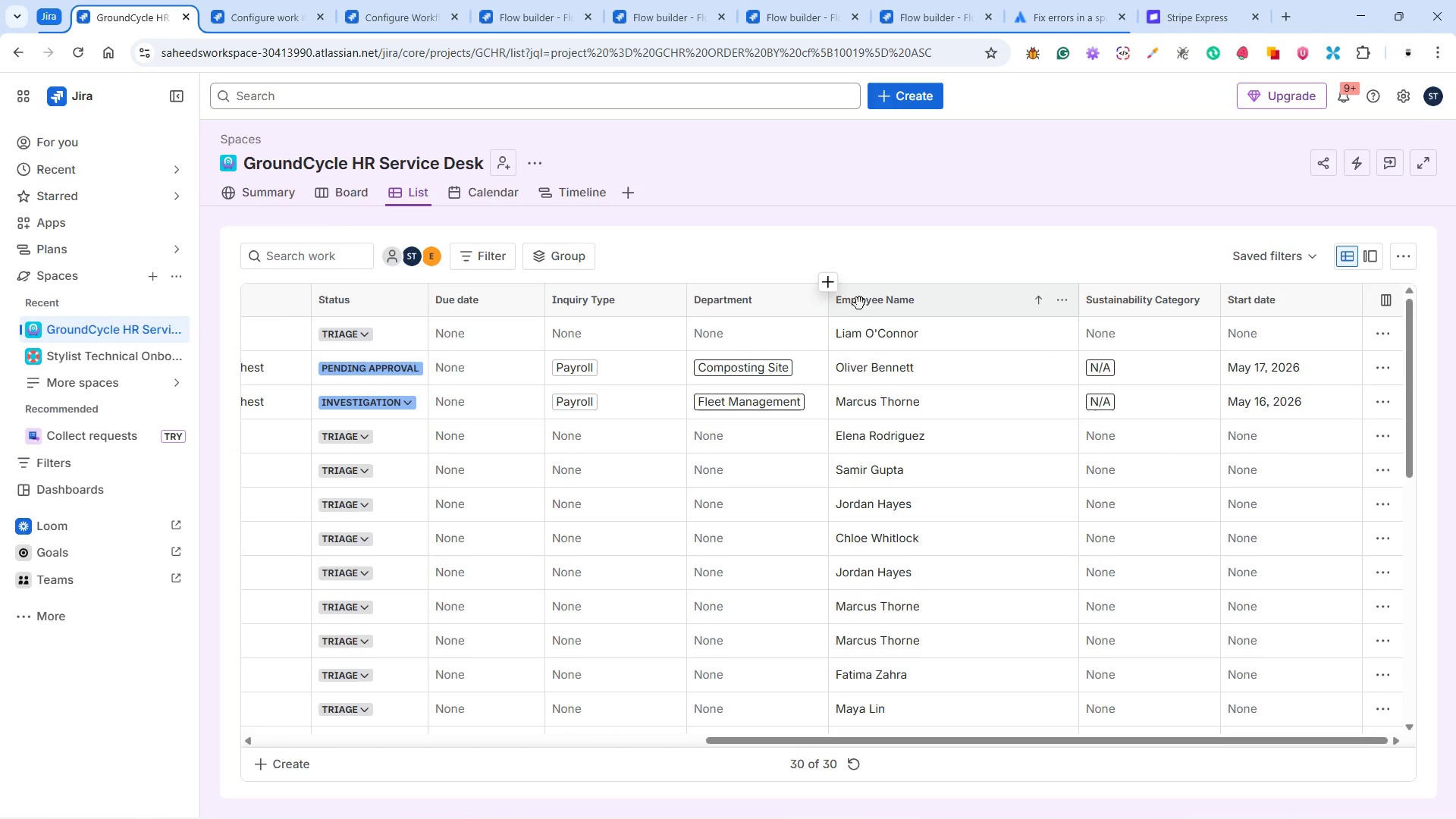 
left_click_drag(start_coordinate=[867, 307], to_coordinate=[551, 304])
 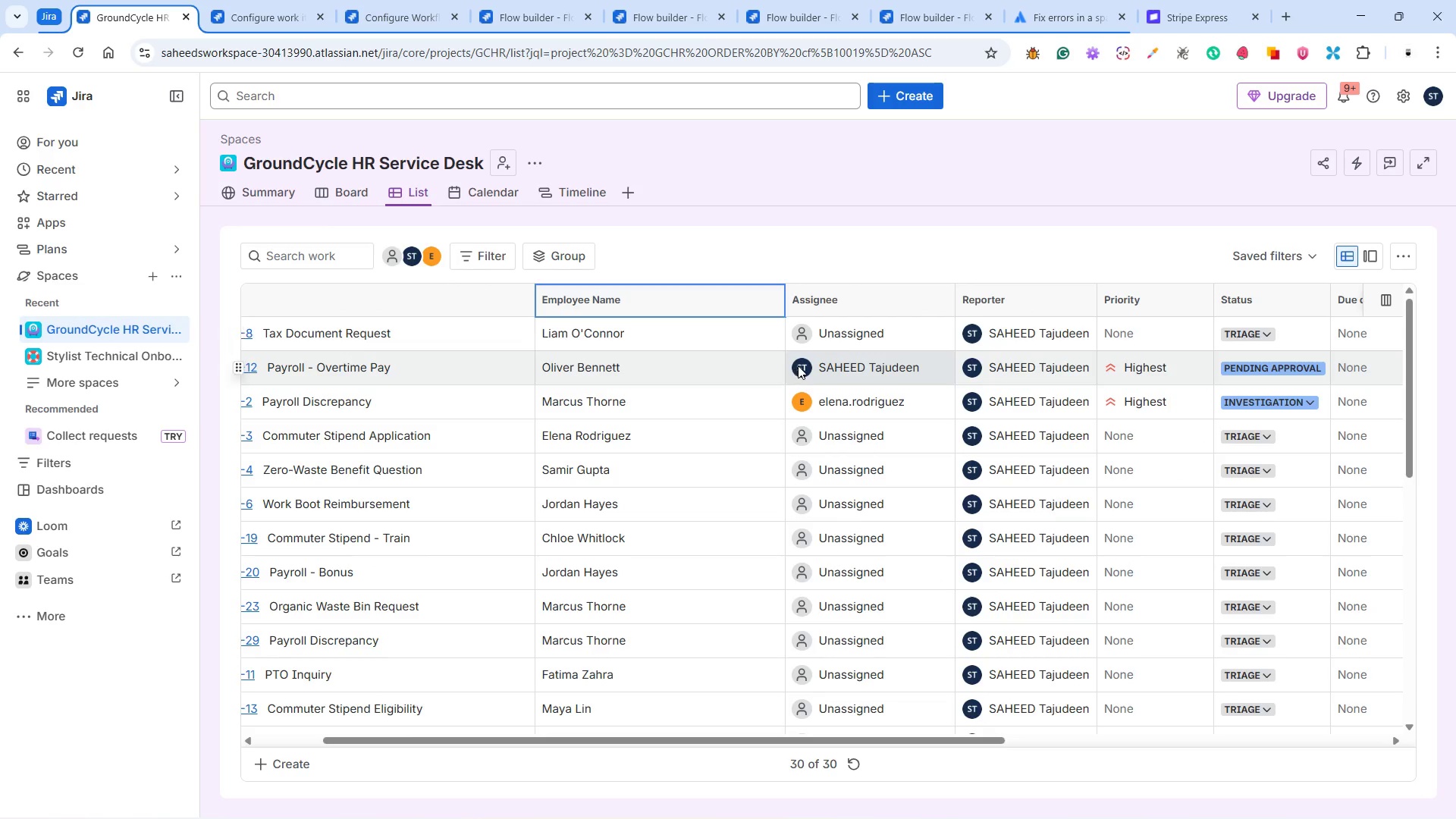 
mouse_move([822, 366])
 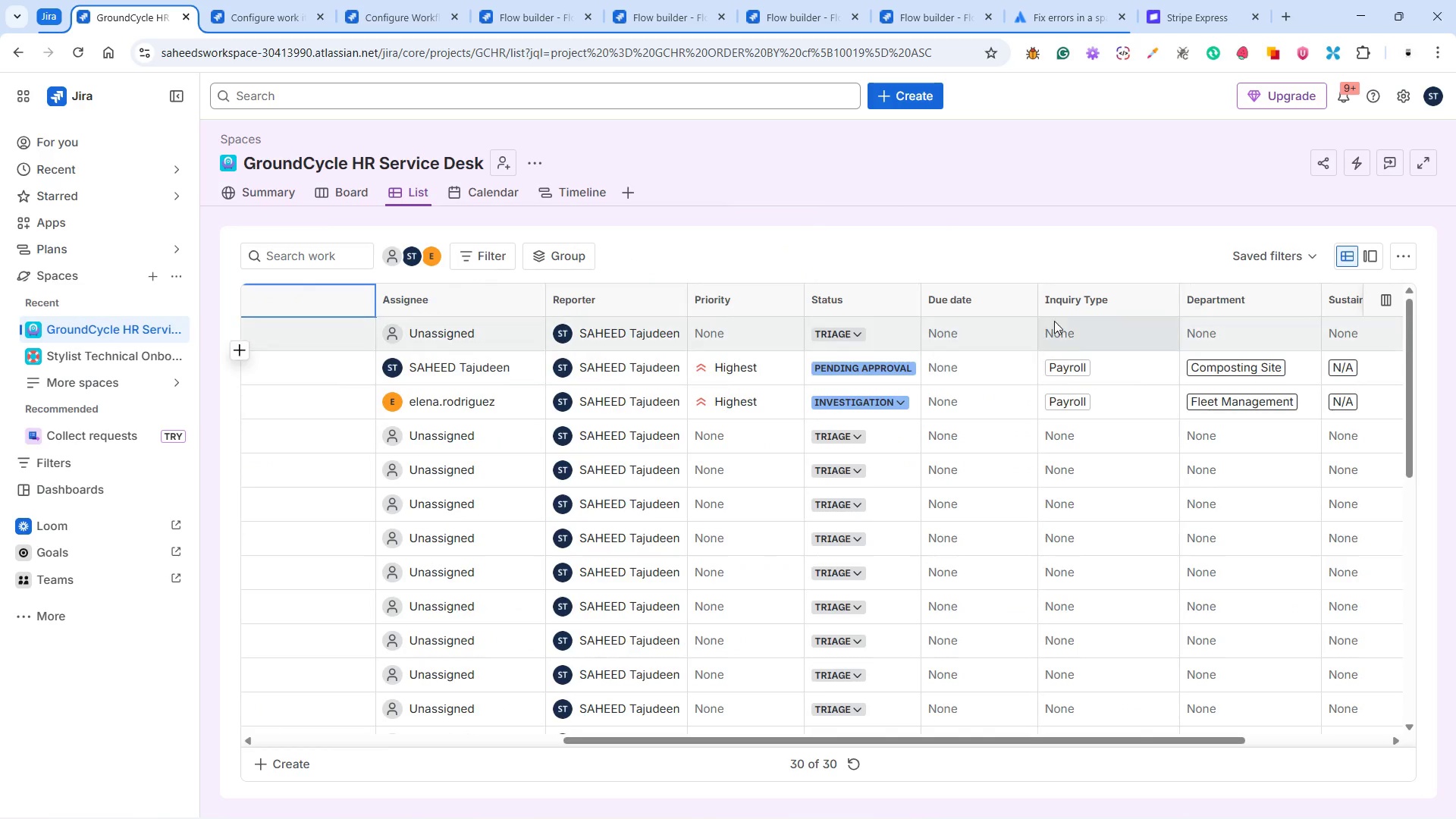 
left_click_drag(start_coordinate=[1097, 302], to_coordinate=[401, 300])
 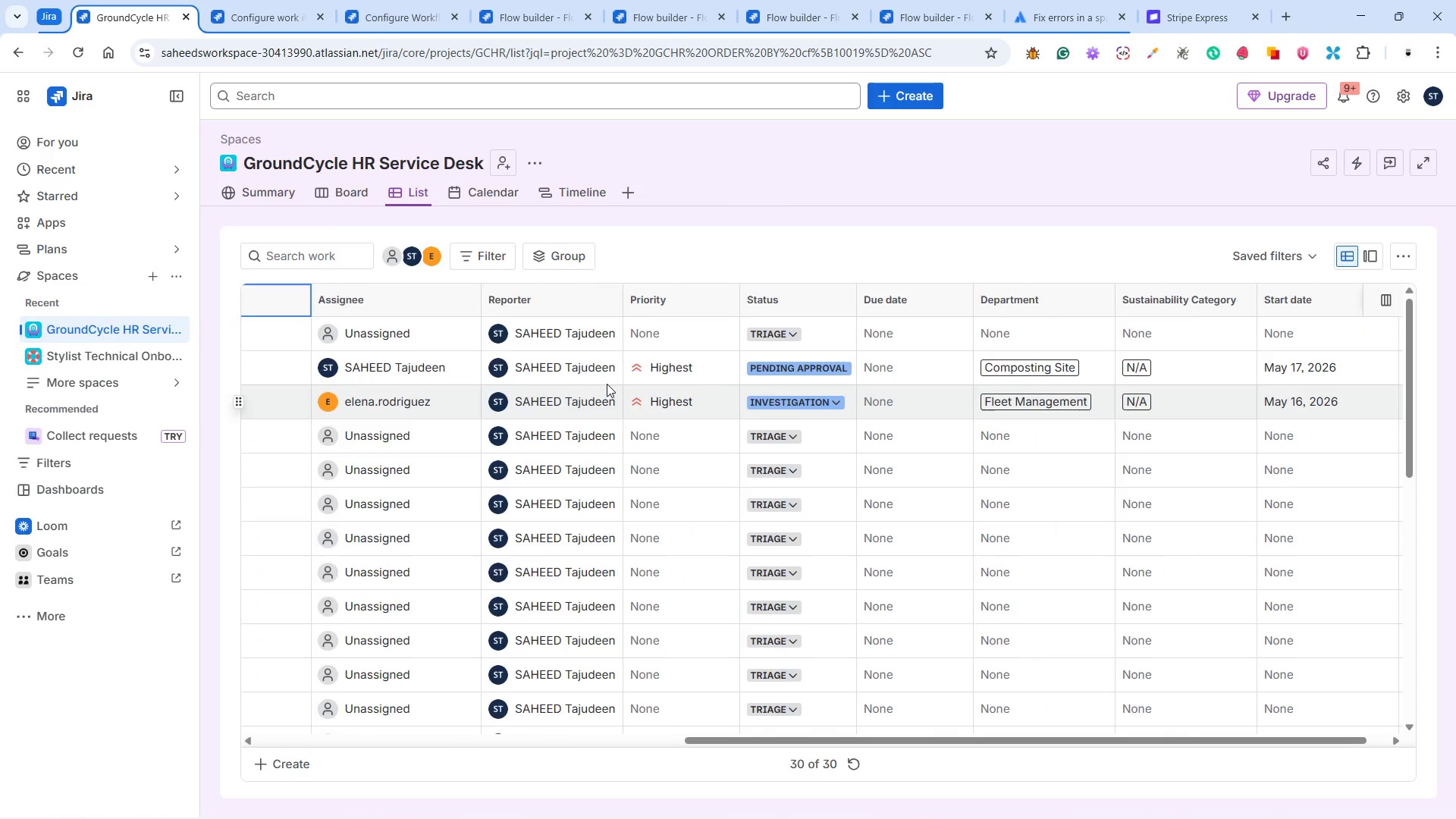 
wait(8.23)
 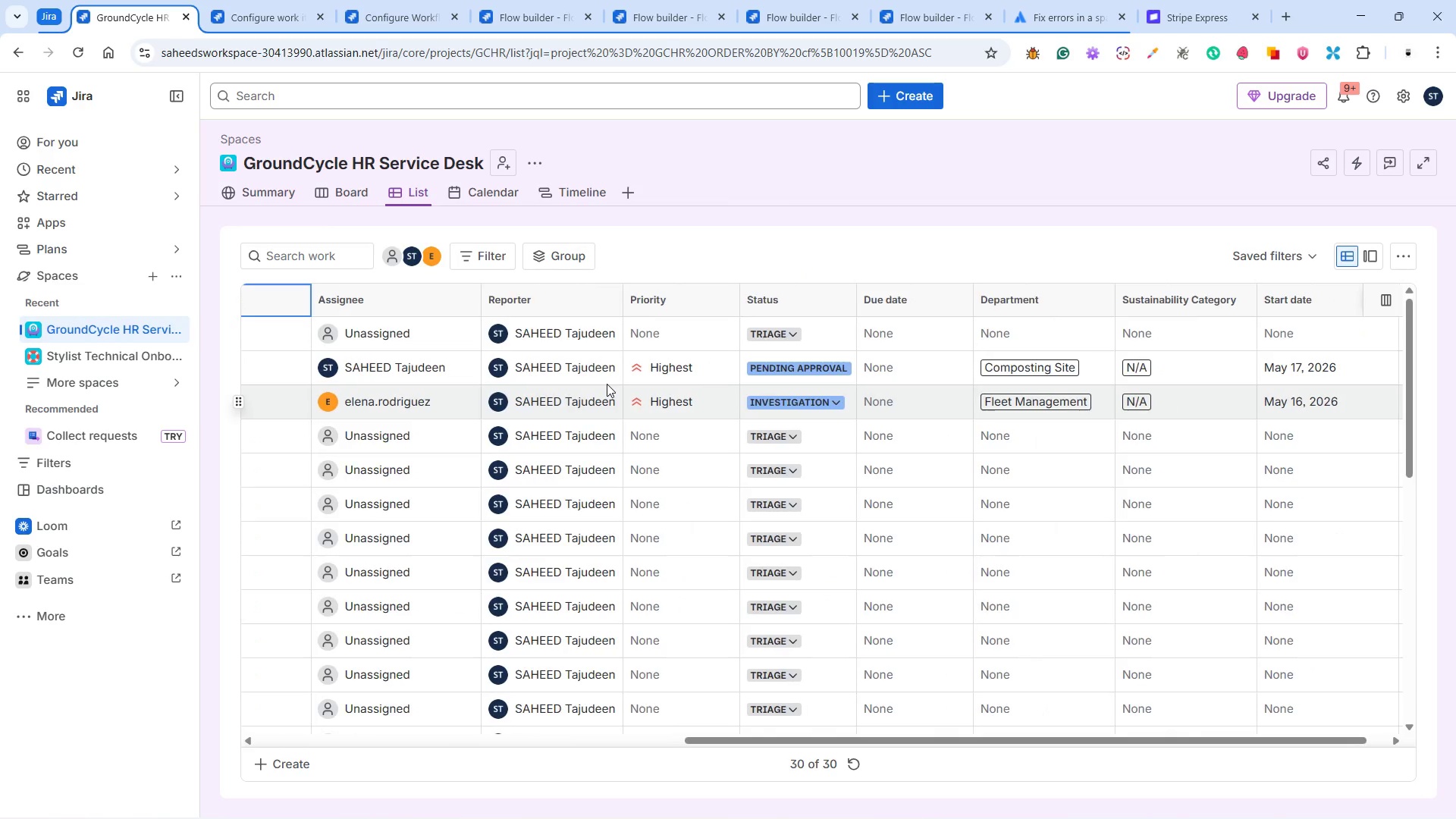 
left_click_drag(start_coordinate=[1180, 303], to_coordinate=[350, 292])
 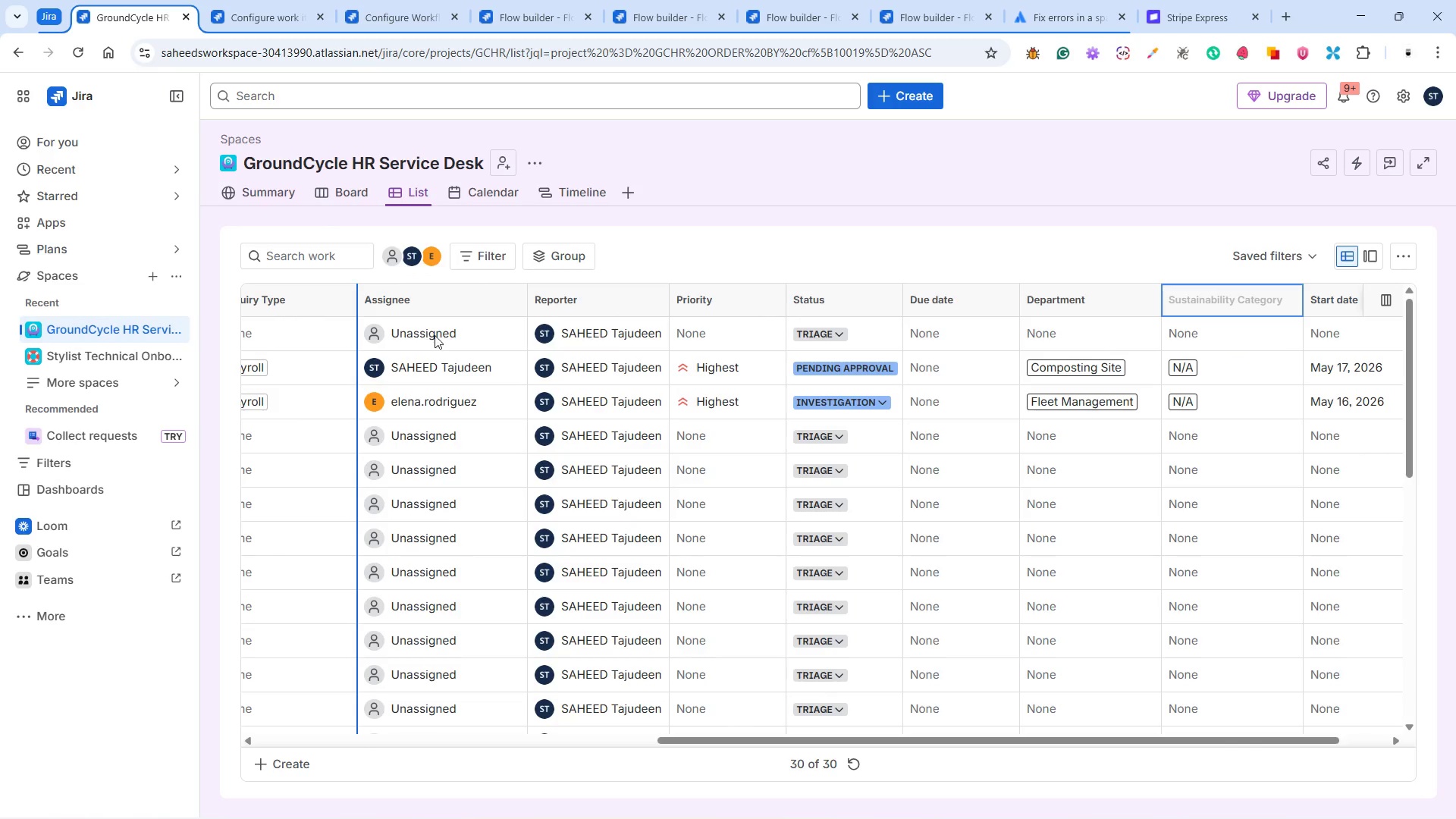 
mouse_move([515, 362])
 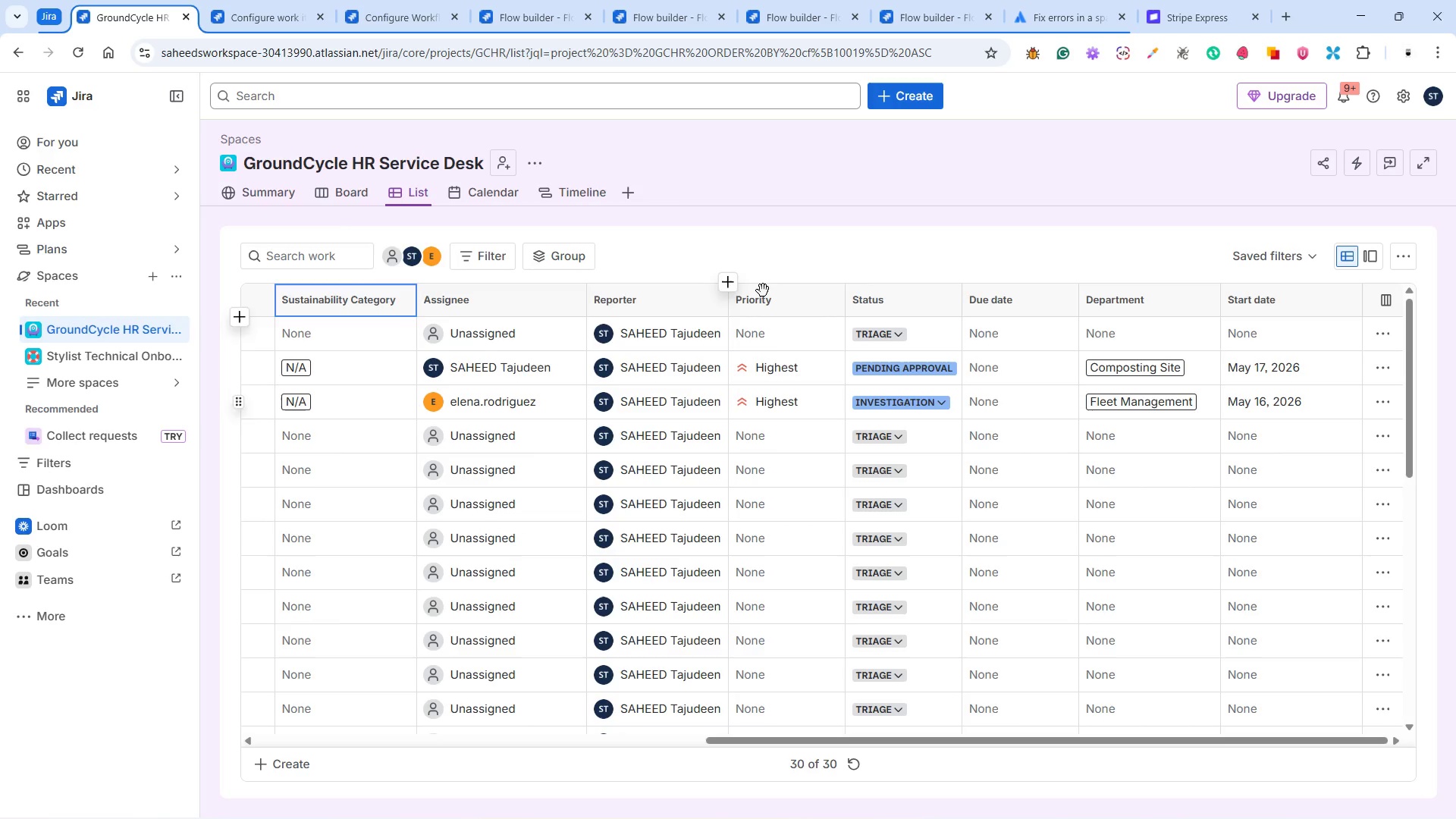 
wait(34.54)
 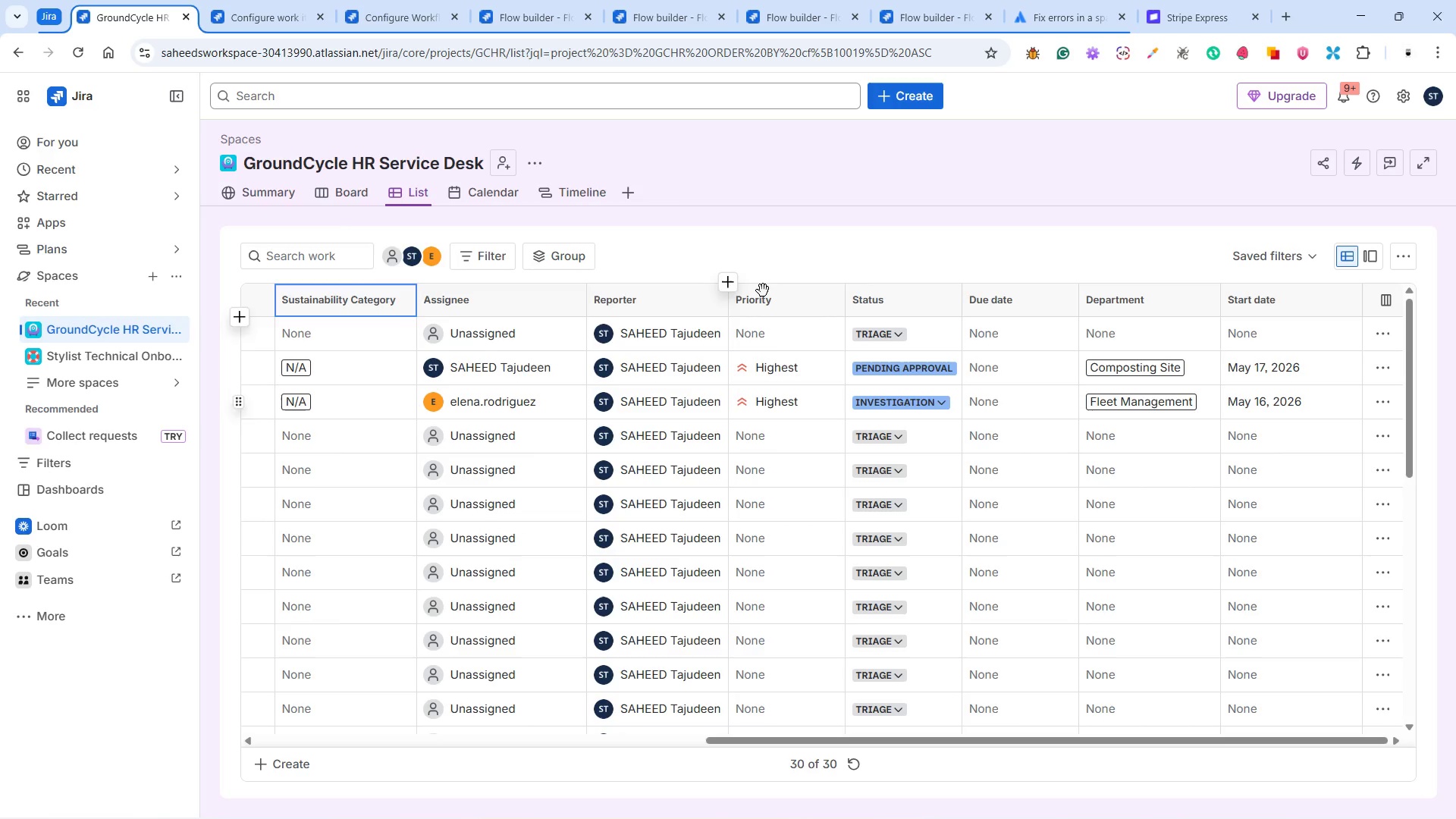 
left_click([1383, 299])
 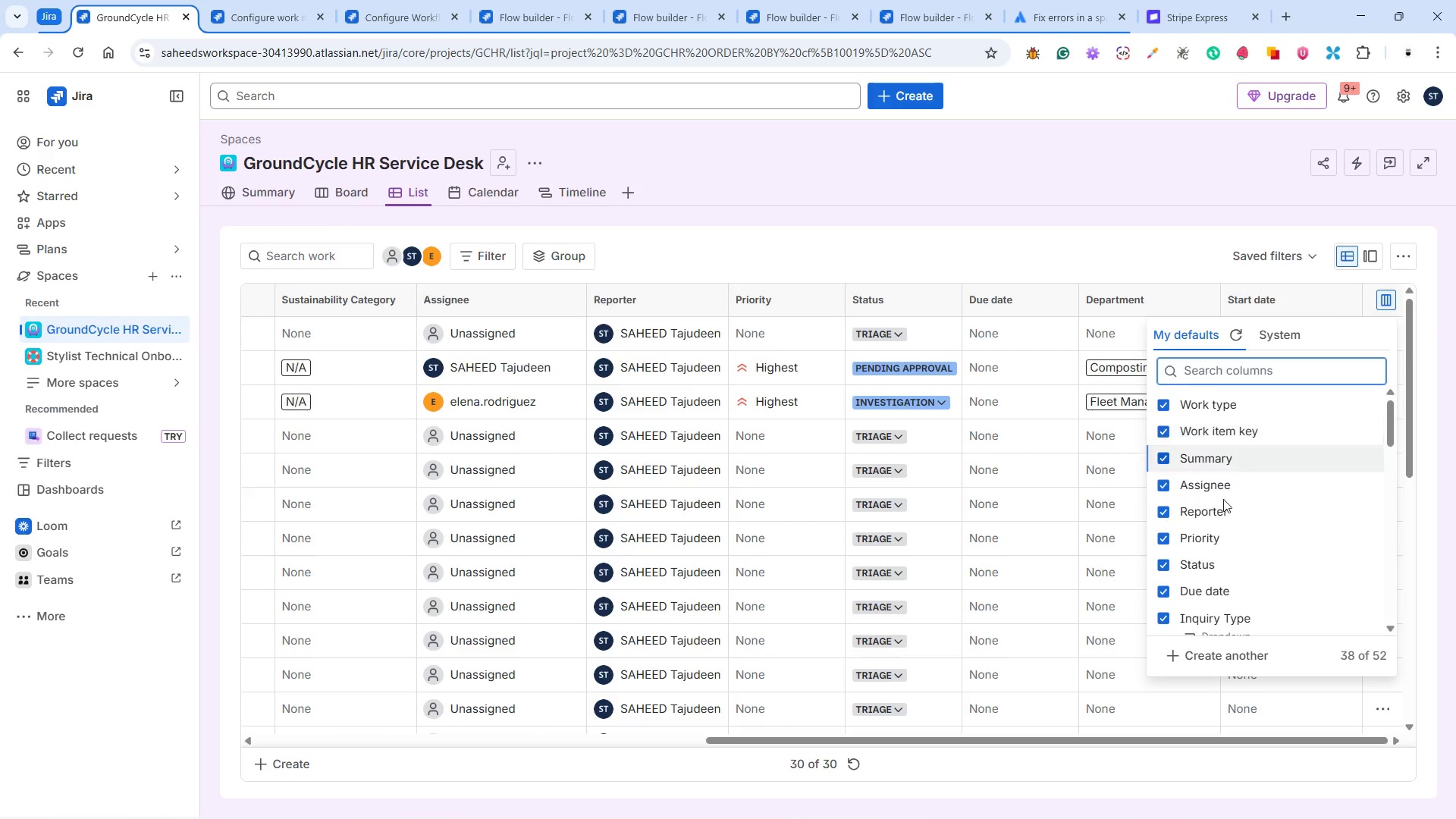 
left_click([1159, 540])
 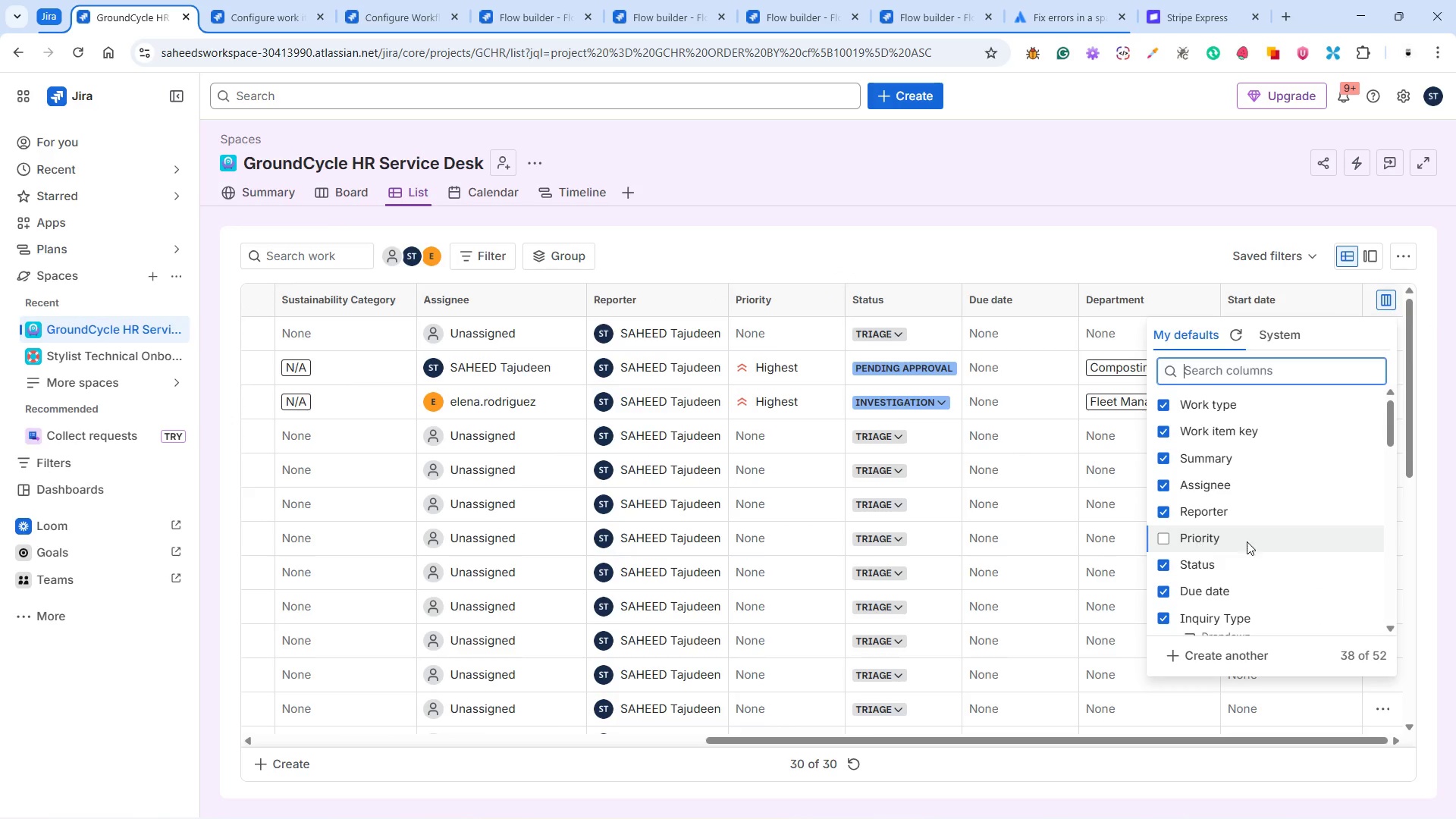 
scroll: coordinate [1268, 529], scroll_direction: down, amount: 12.0
 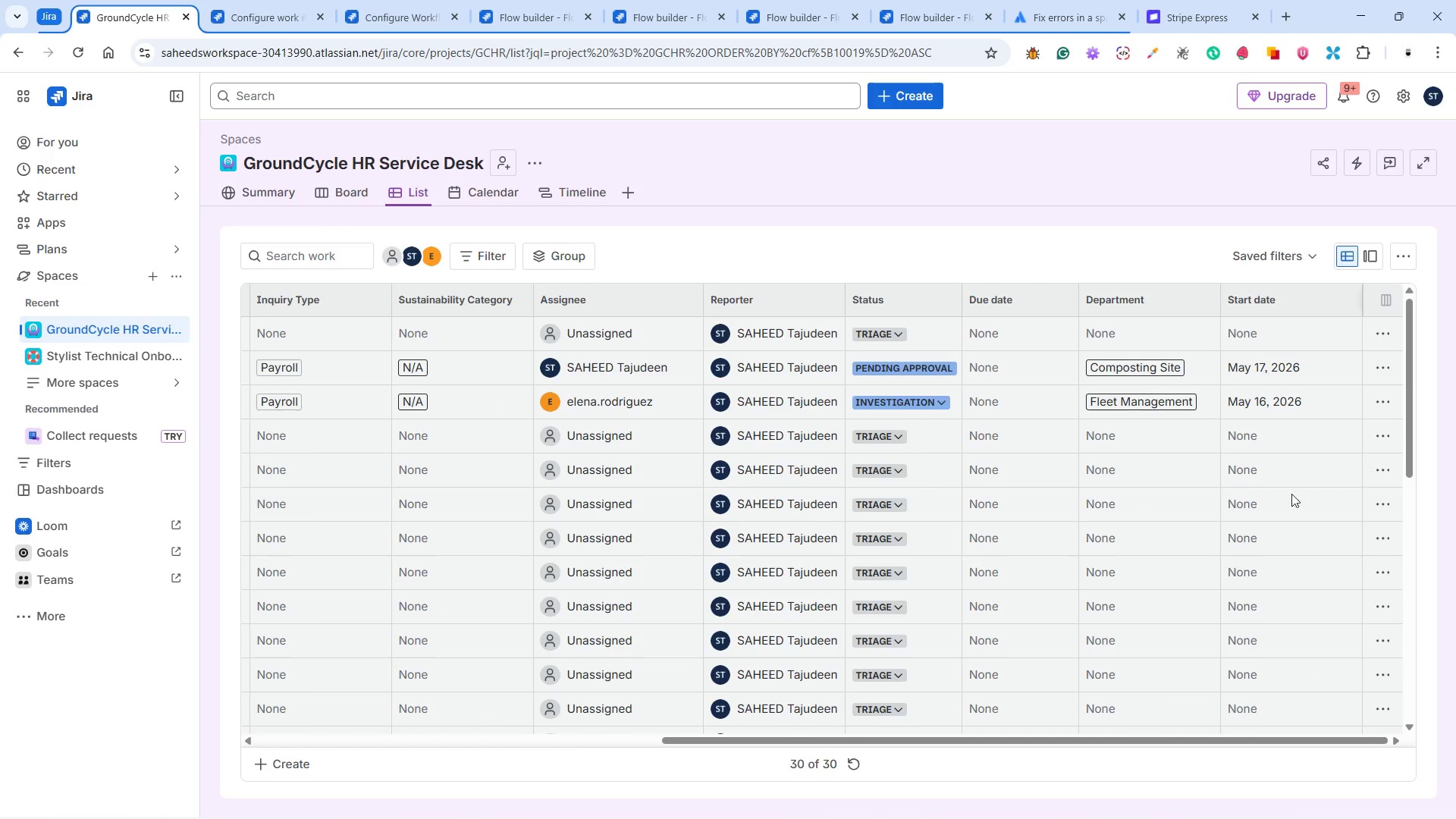 
left_click([1389, 297])
 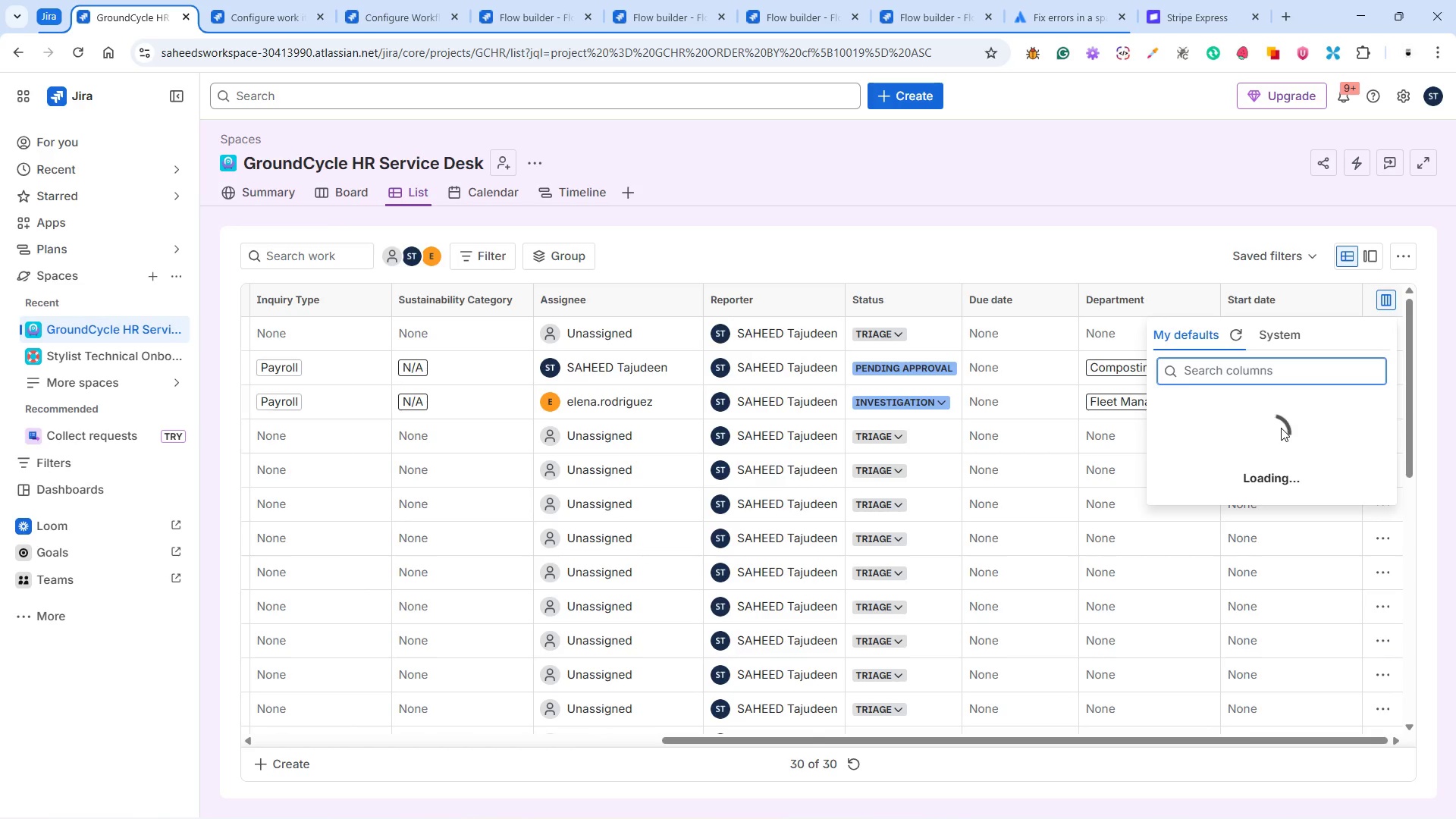 
scroll: coordinate [1279, 428], scroll_direction: down, amount: 20.0
 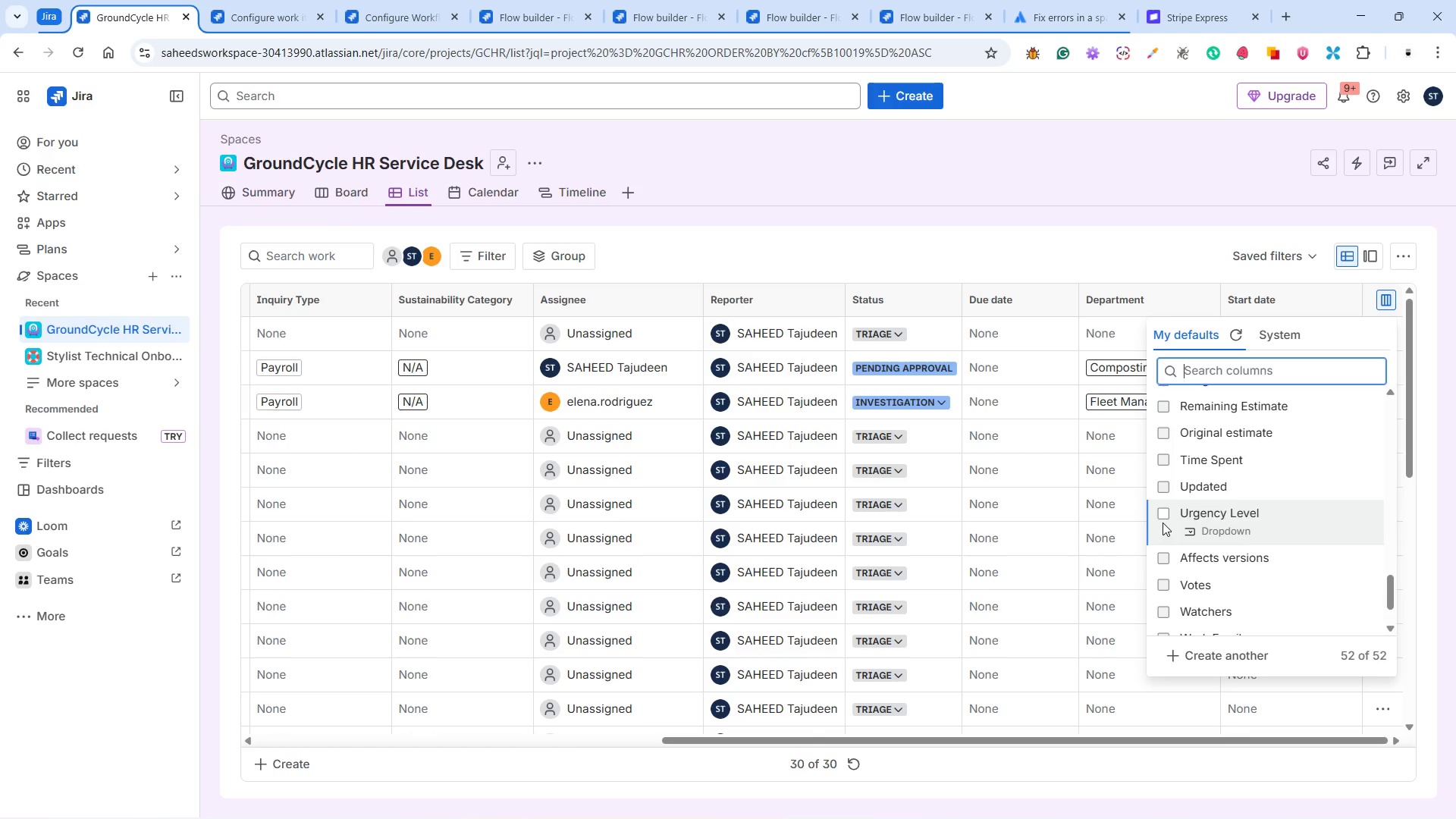 
left_click([1159, 516])
 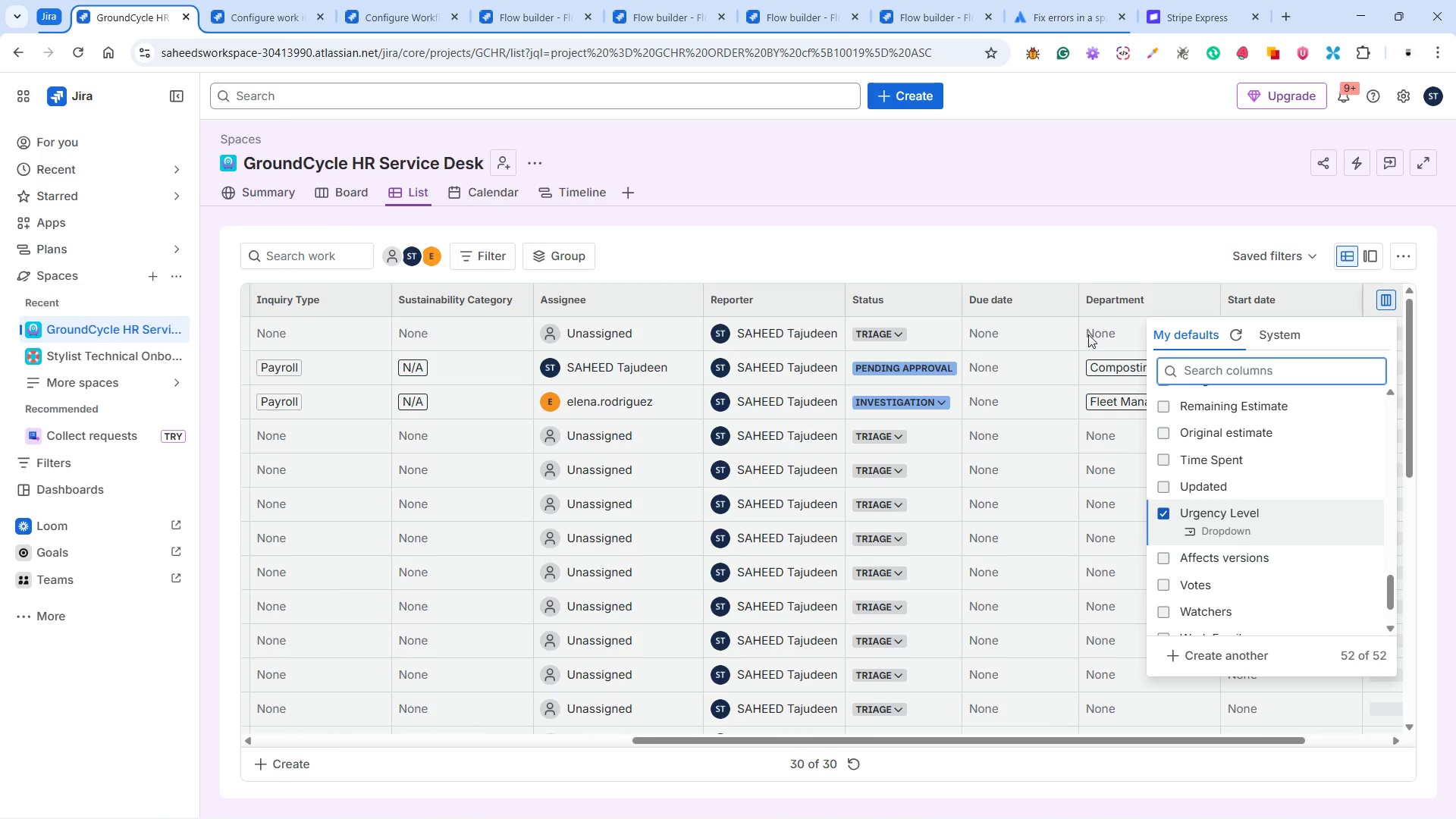 
wait(5.04)
 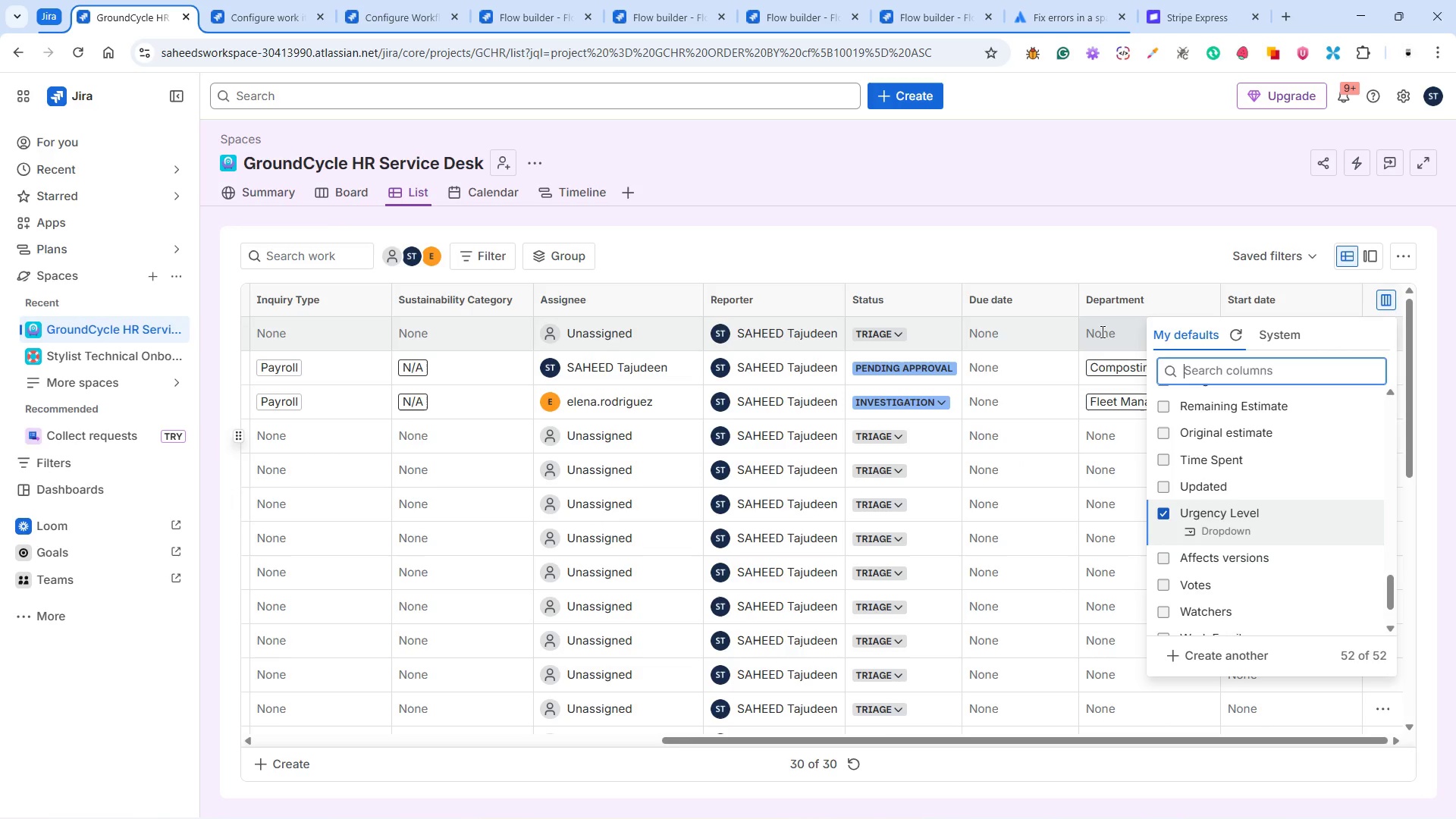 
mouse_move([1128, 348])
 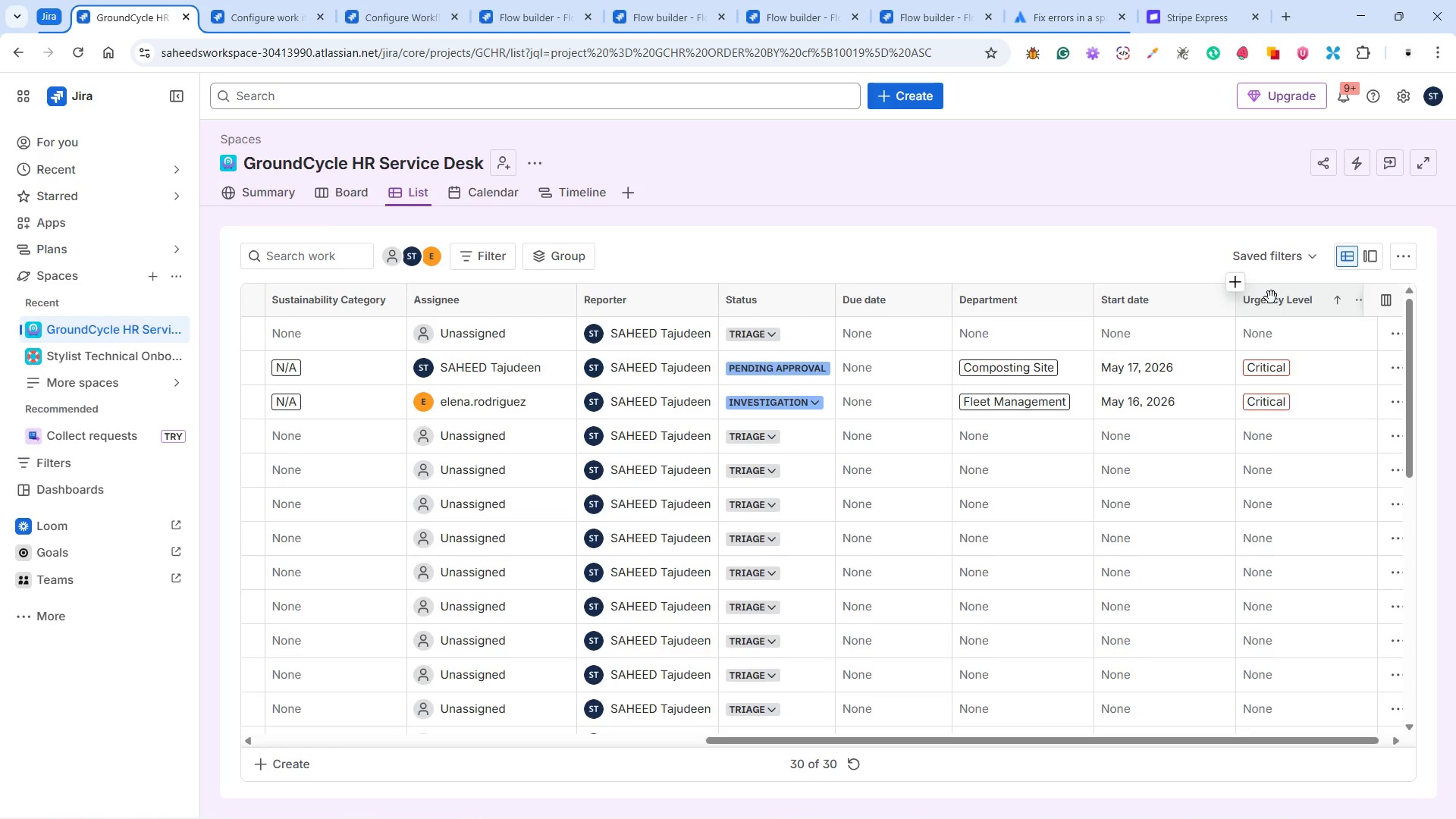 
left_click_drag(start_coordinate=[1268, 300], to_coordinate=[427, 290])
 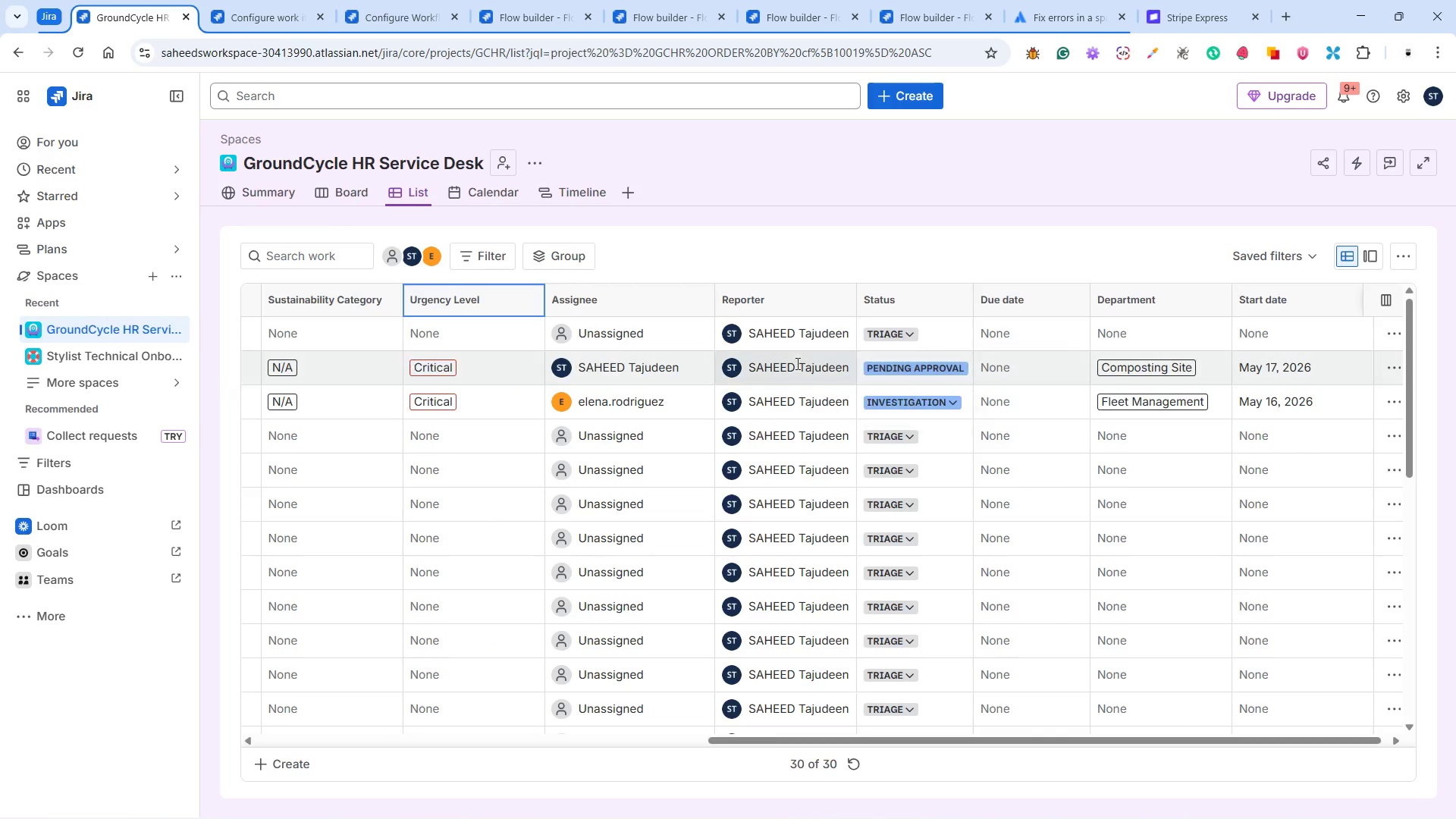 
wait(6.19)
 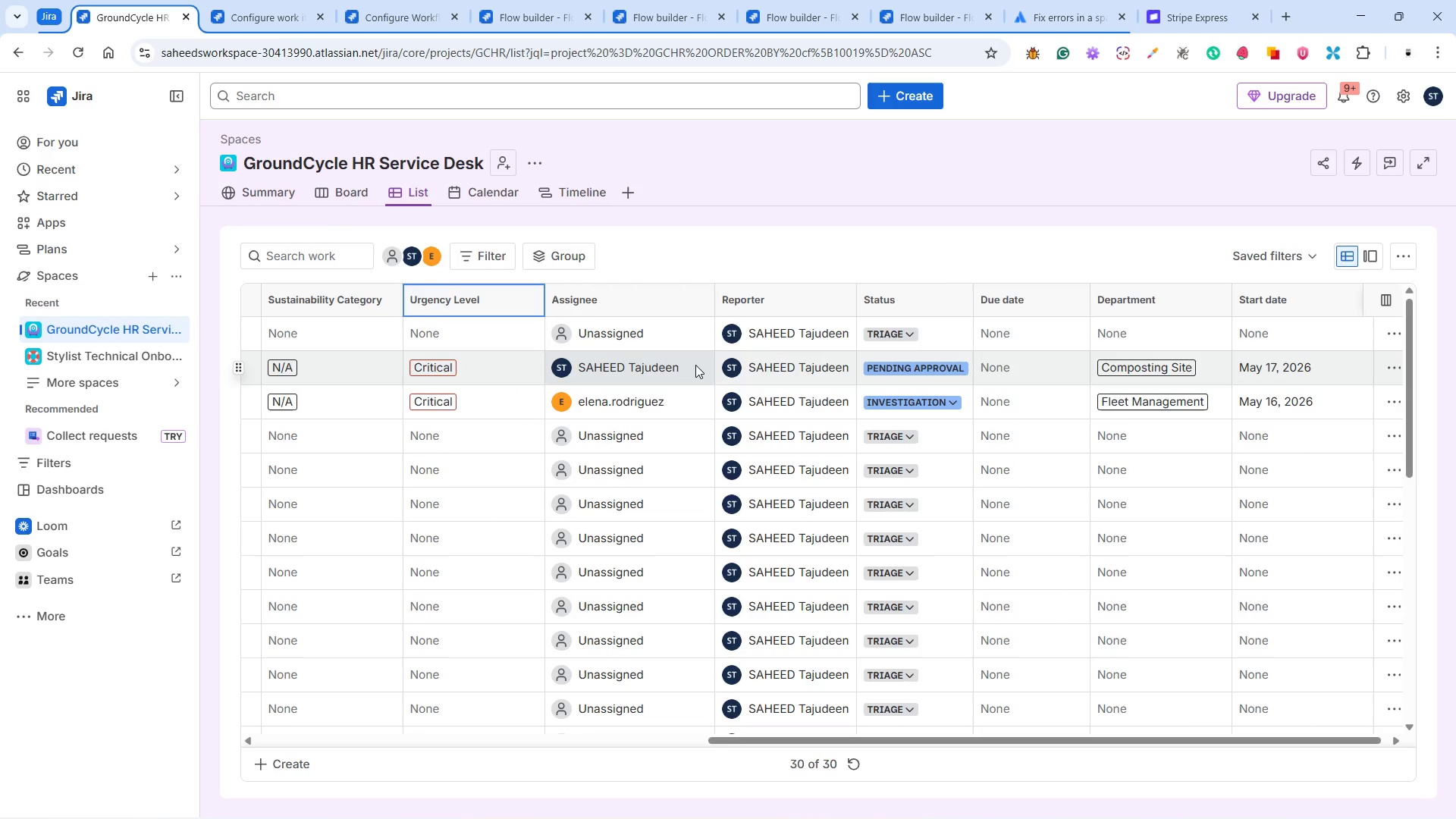 
left_click_drag(start_coordinate=[1123, 300], to_coordinate=[719, 300])
 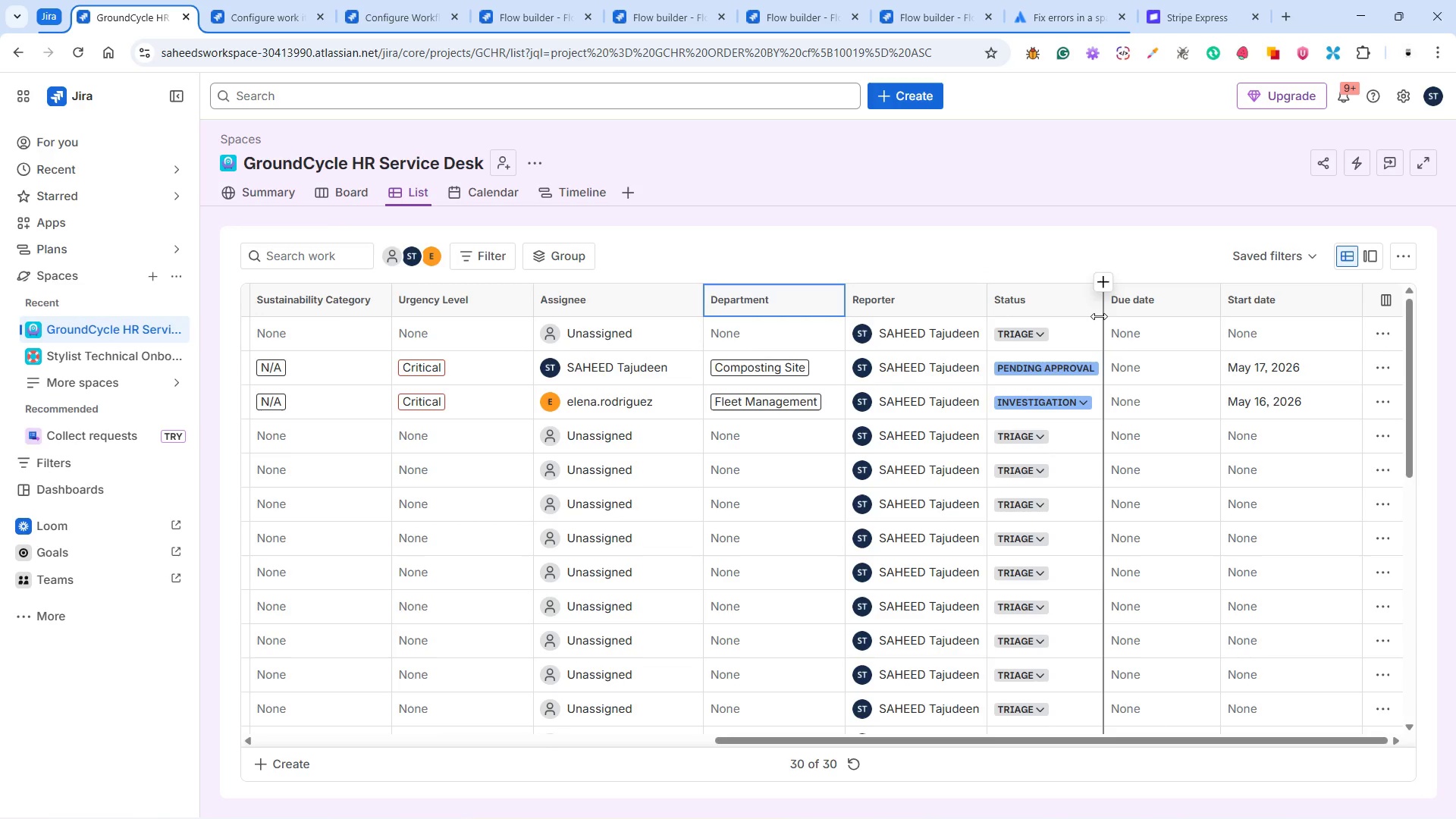 
wait(15.22)
 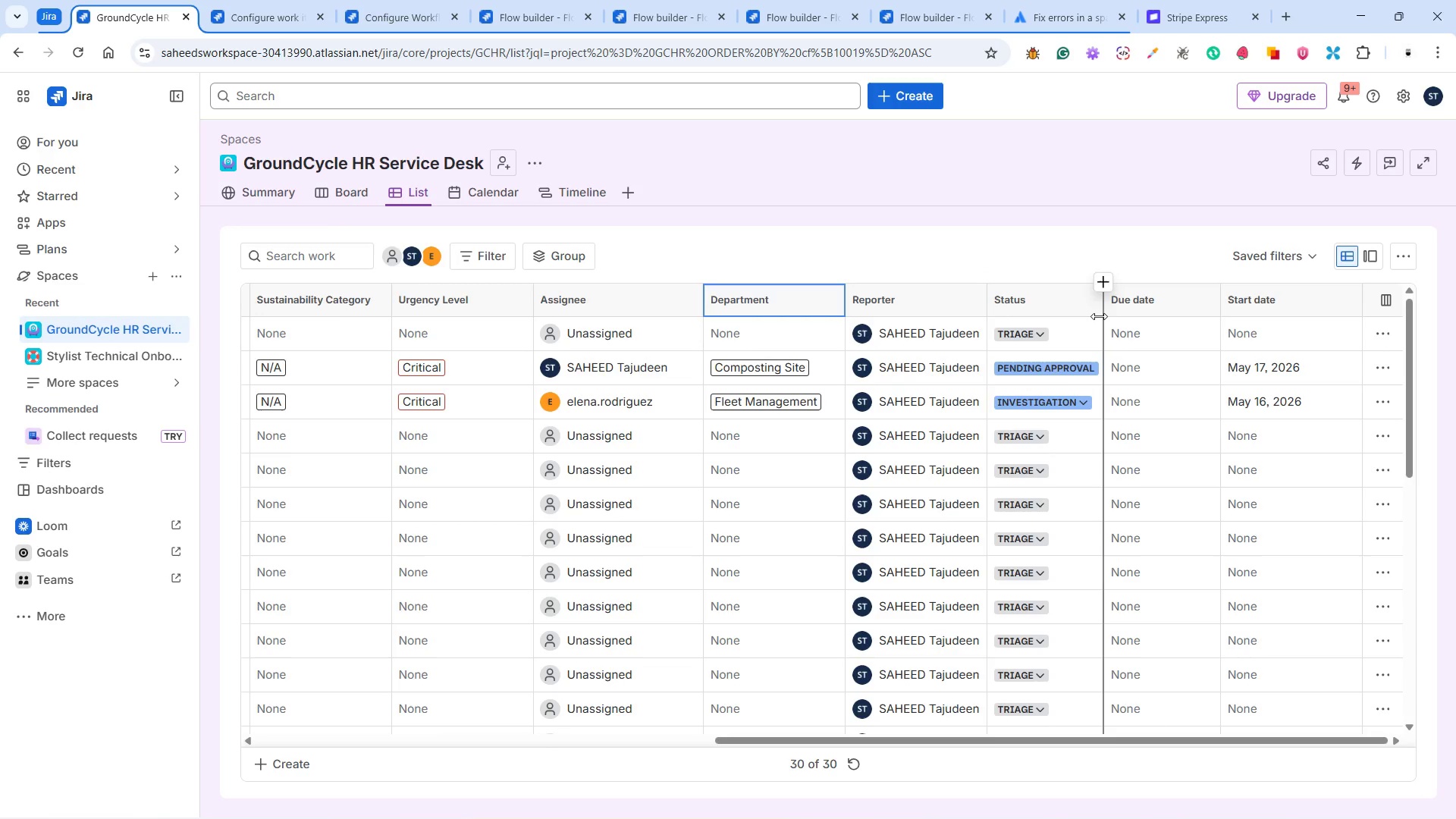 
left_click_drag(start_coordinate=[1025, 306], to_coordinate=[869, 299])
 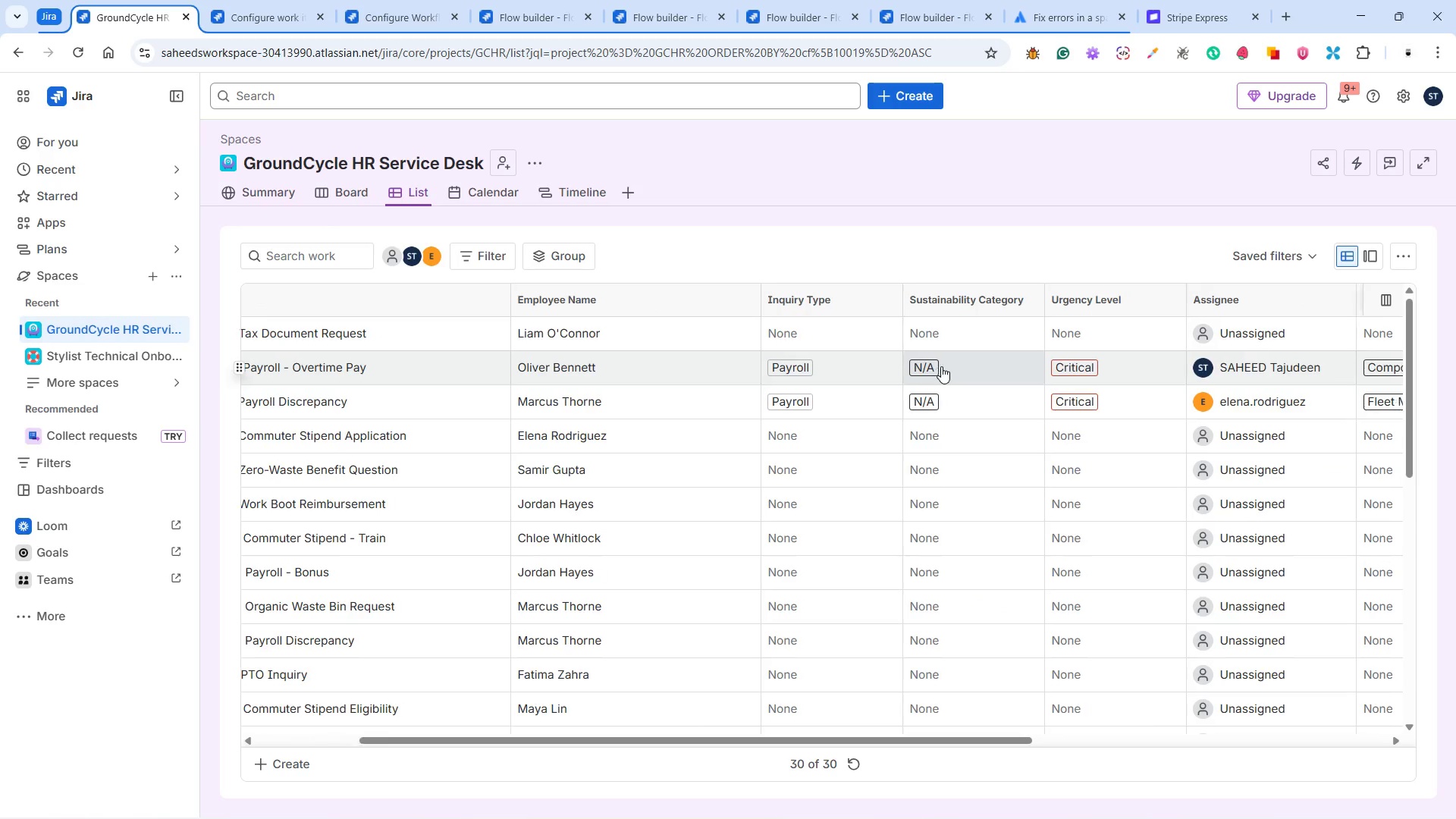 
wait(13.13)
 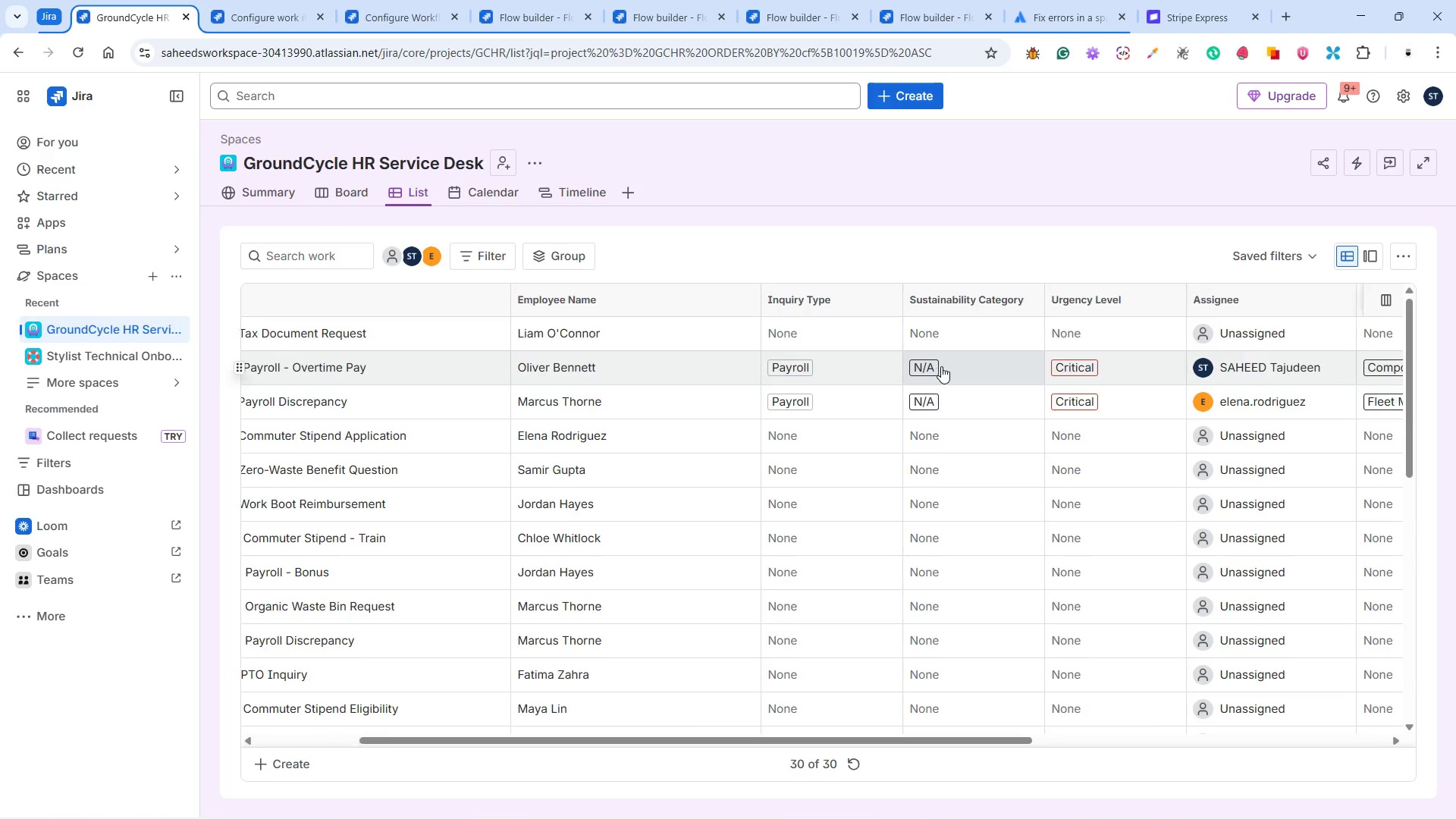 
mouse_move([959, 362])
 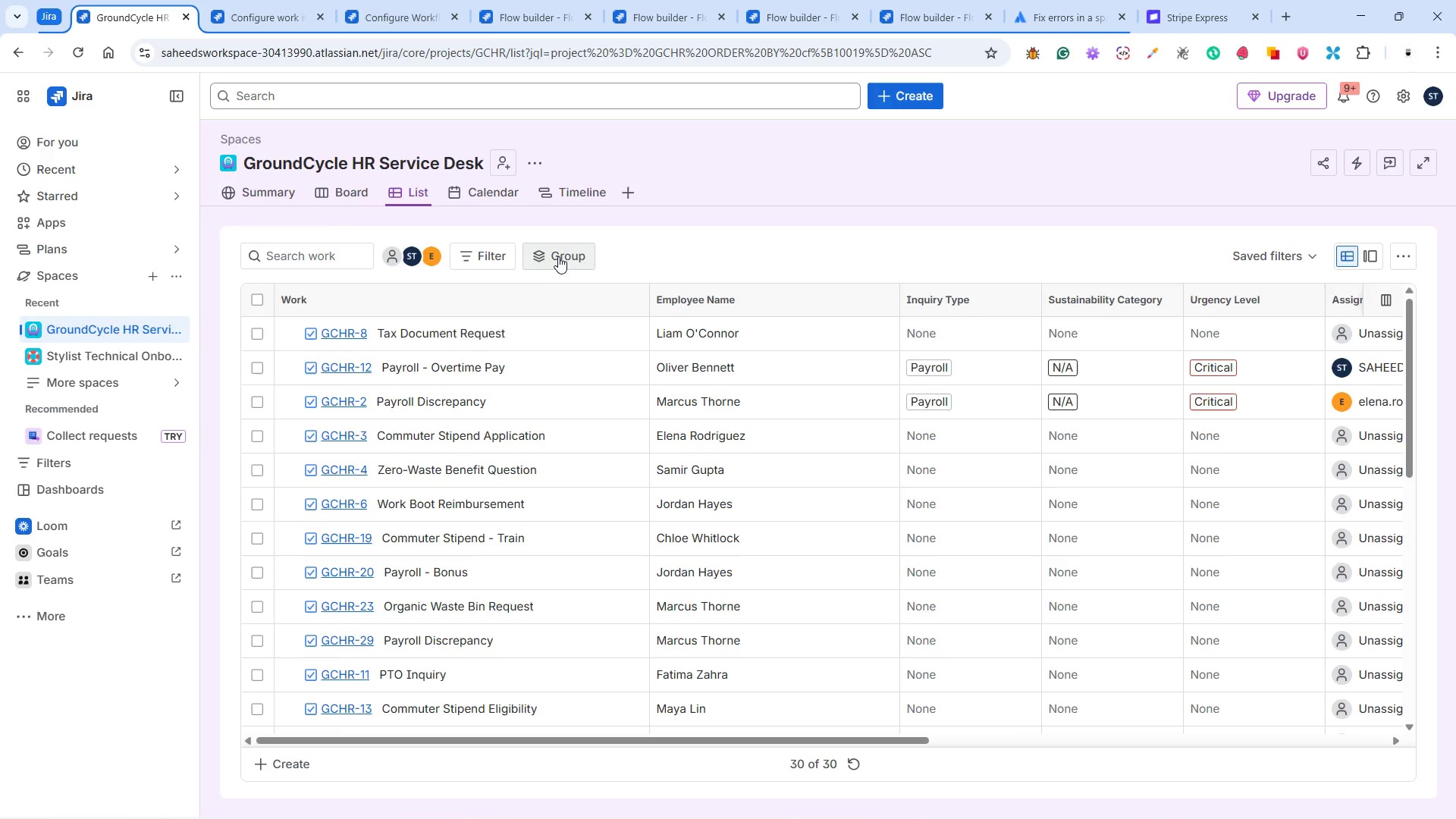 
mouse_move([507, 256])
 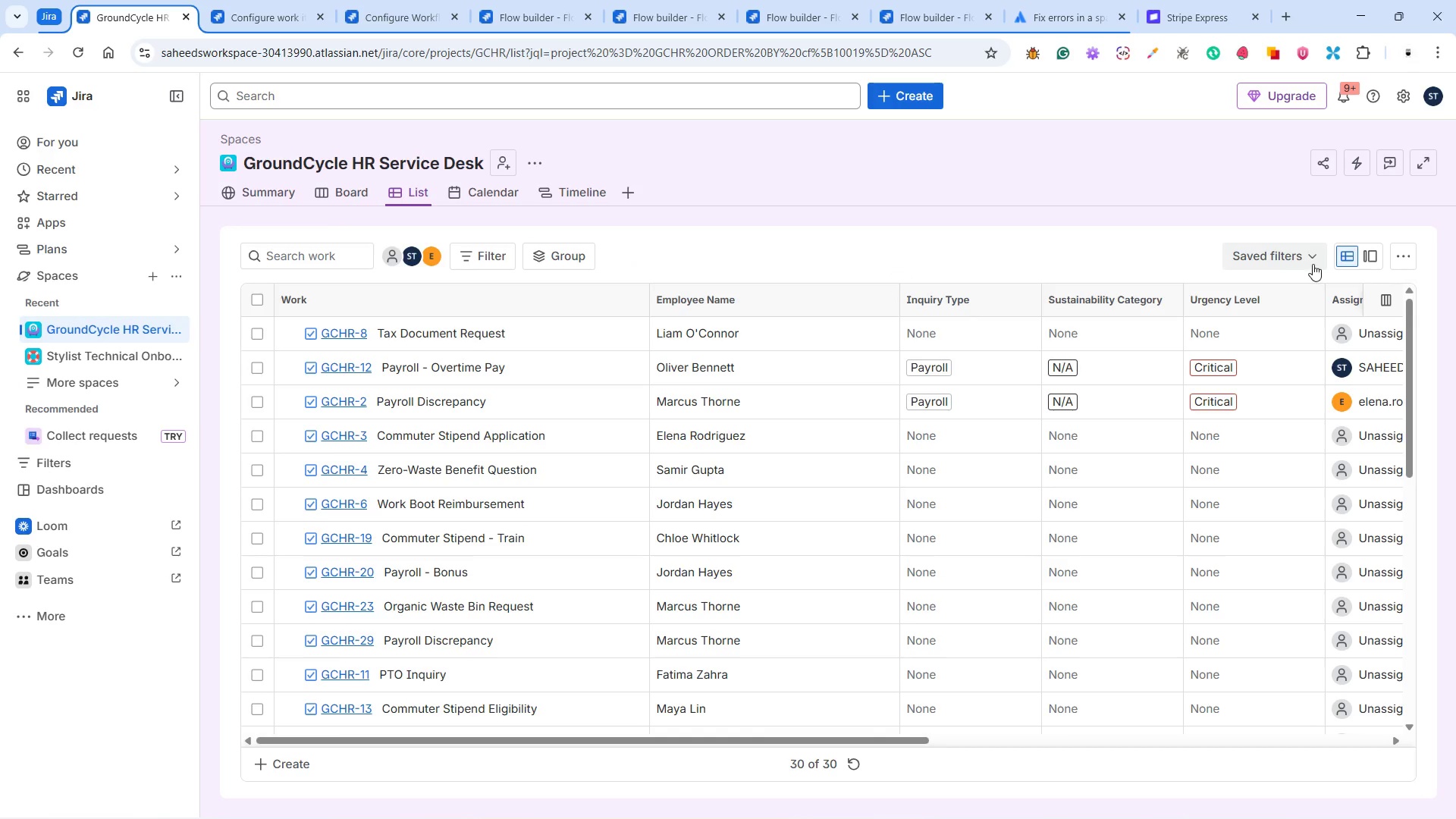 
left_click([1314, 256])
 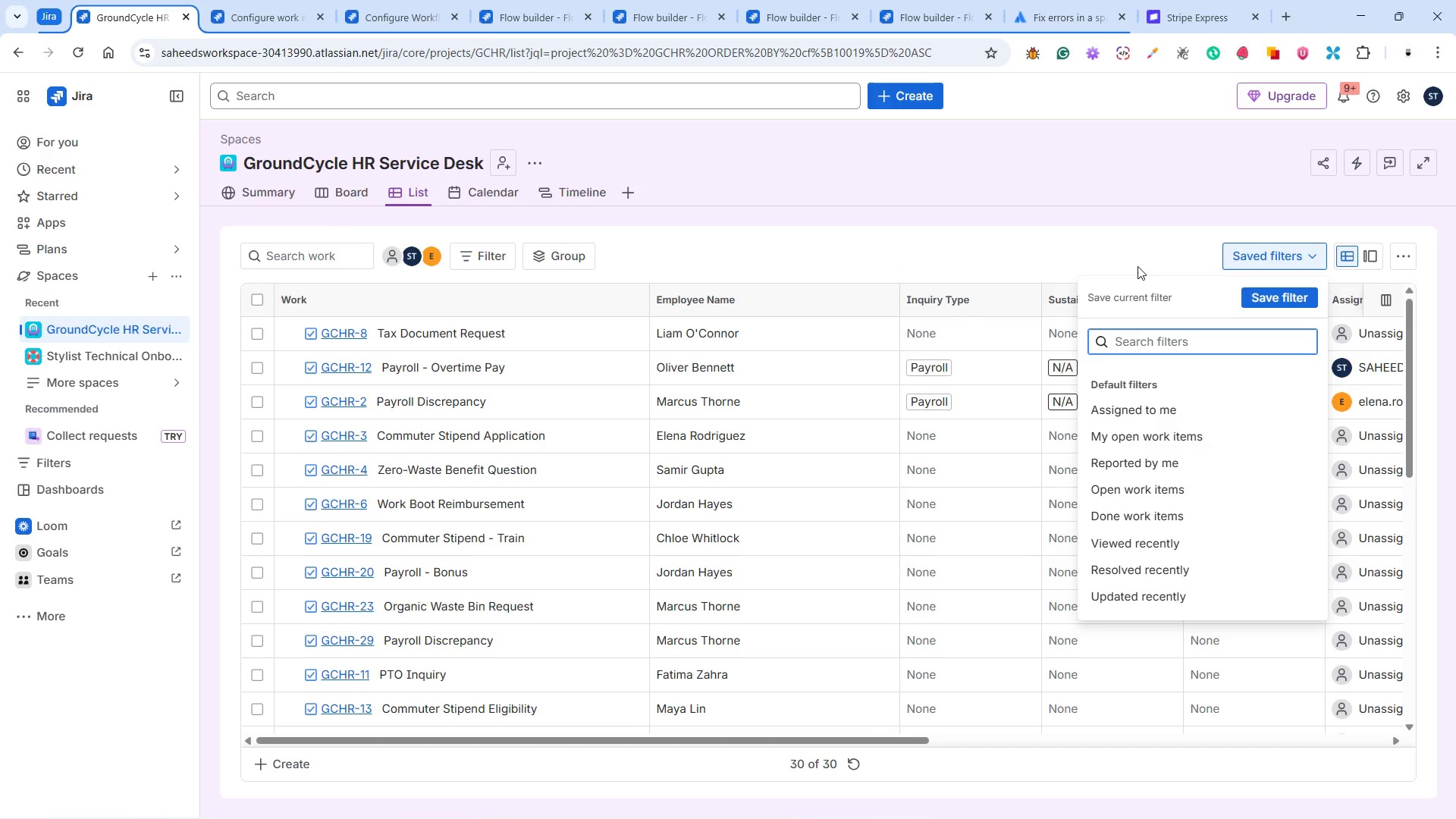 
left_click([1138, 266])
 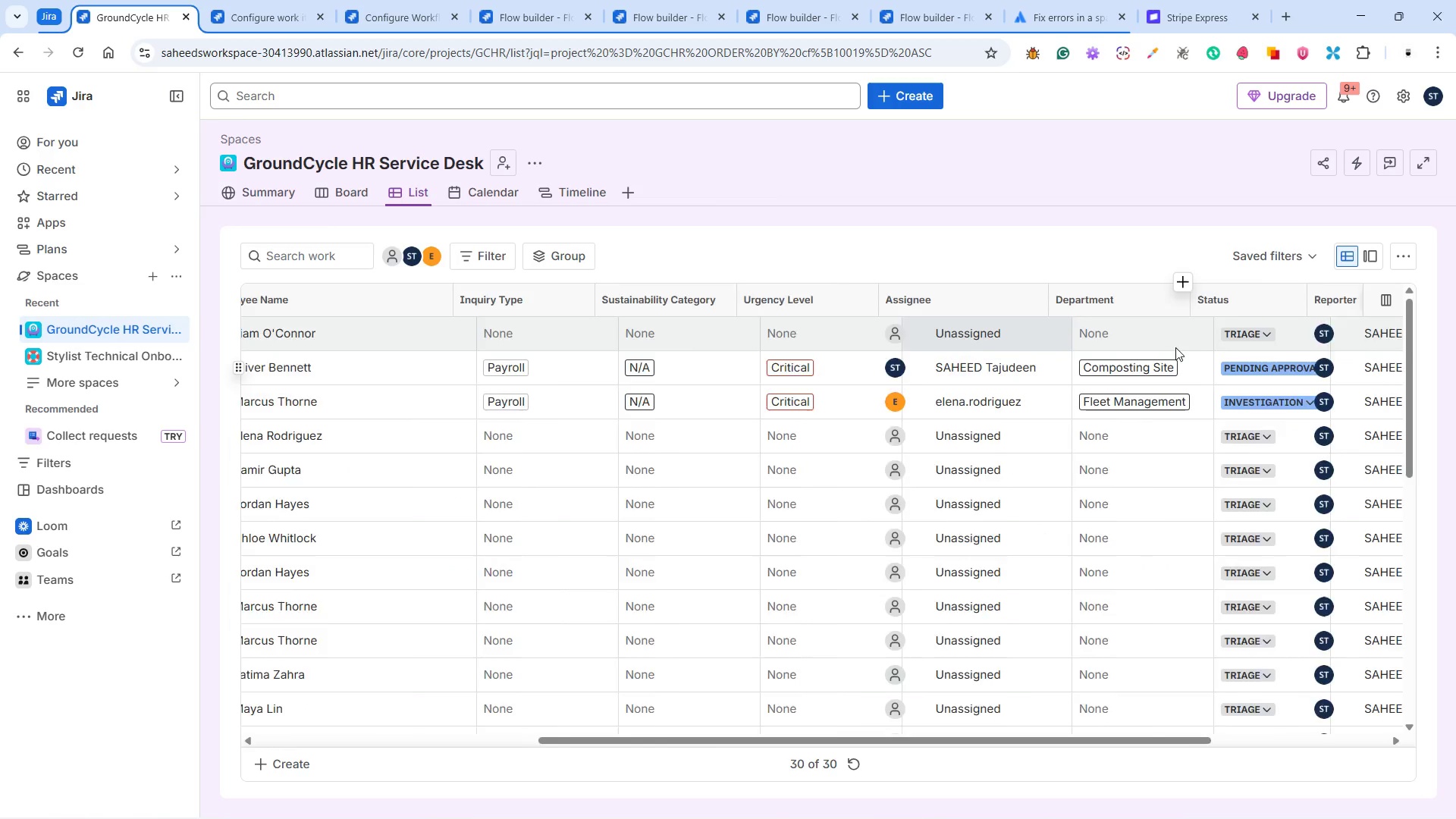 
wait(8.31)
 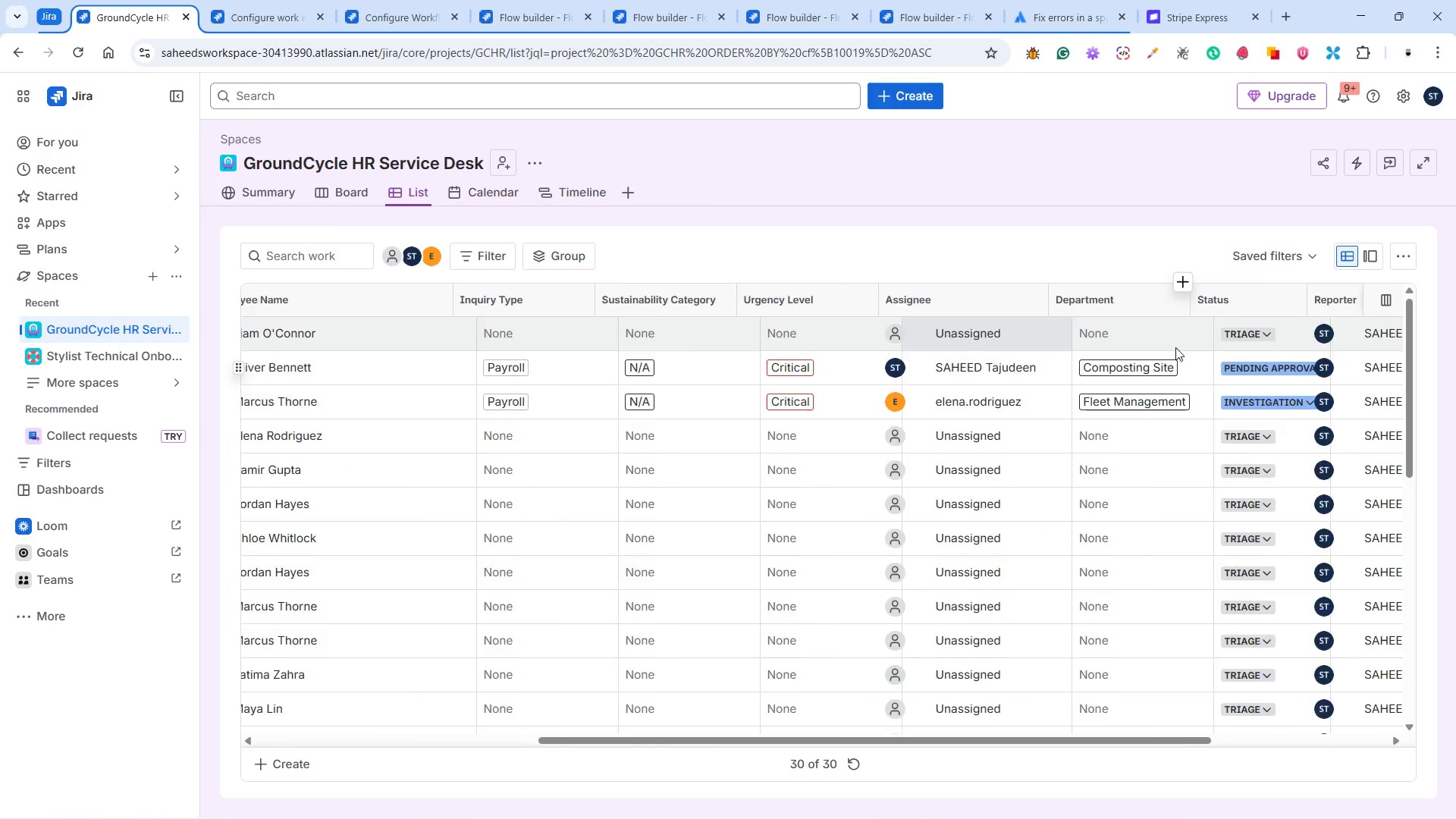 
left_click_drag(start_coordinate=[1279, 306], to_coordinate=[1131, 302])
 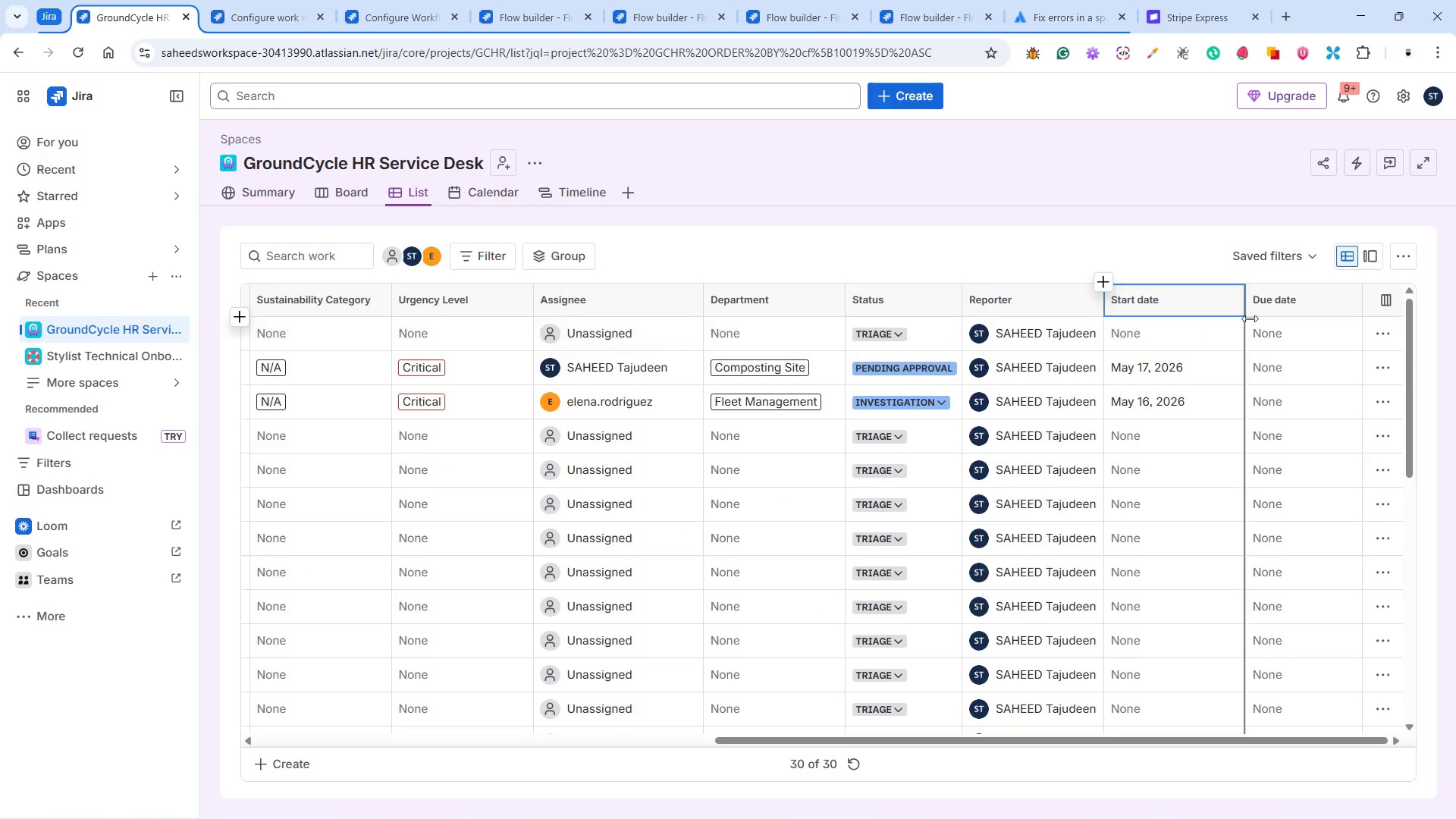 
mouse_move([1214, 354])
 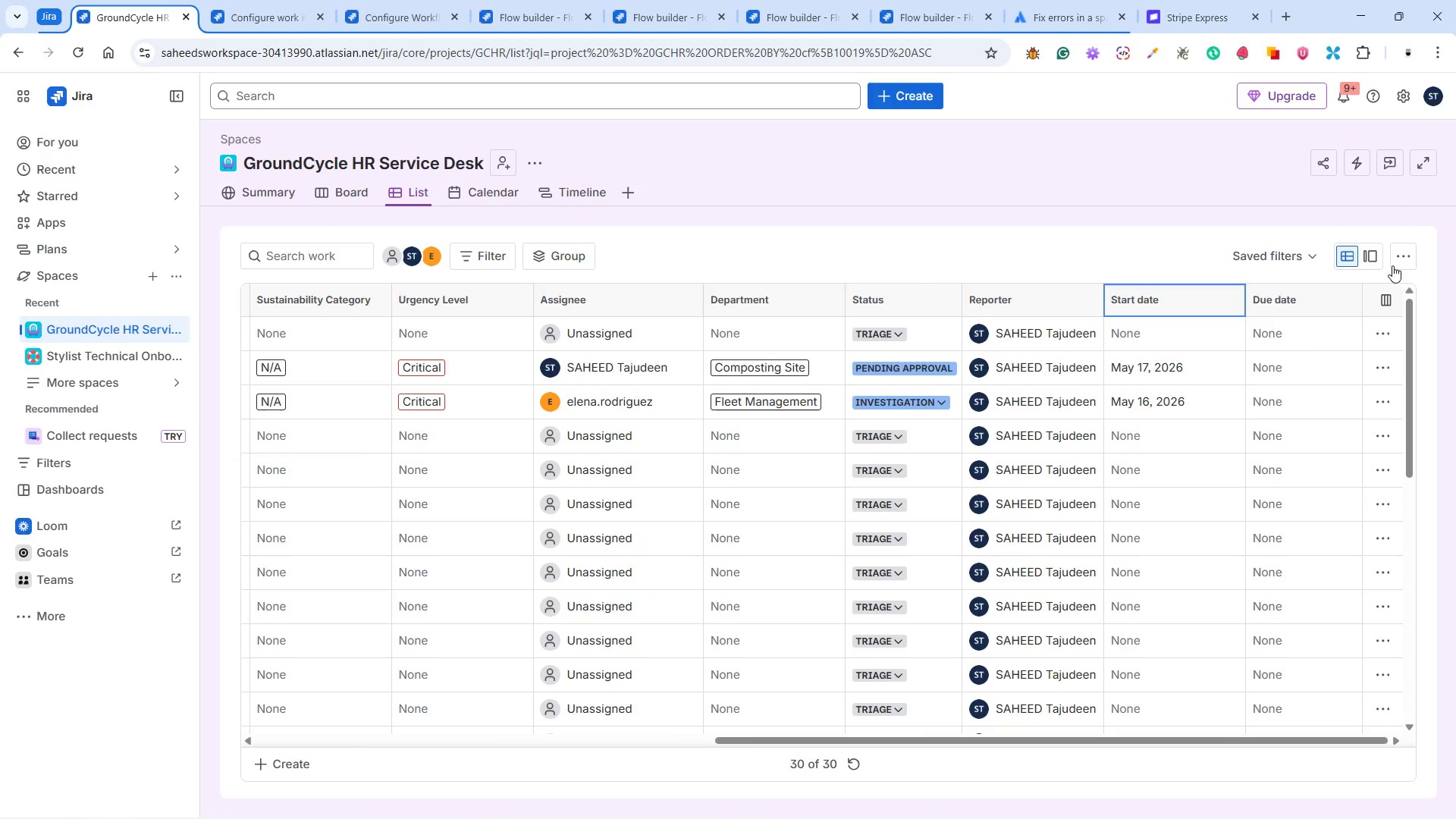 
wait(6.53)
 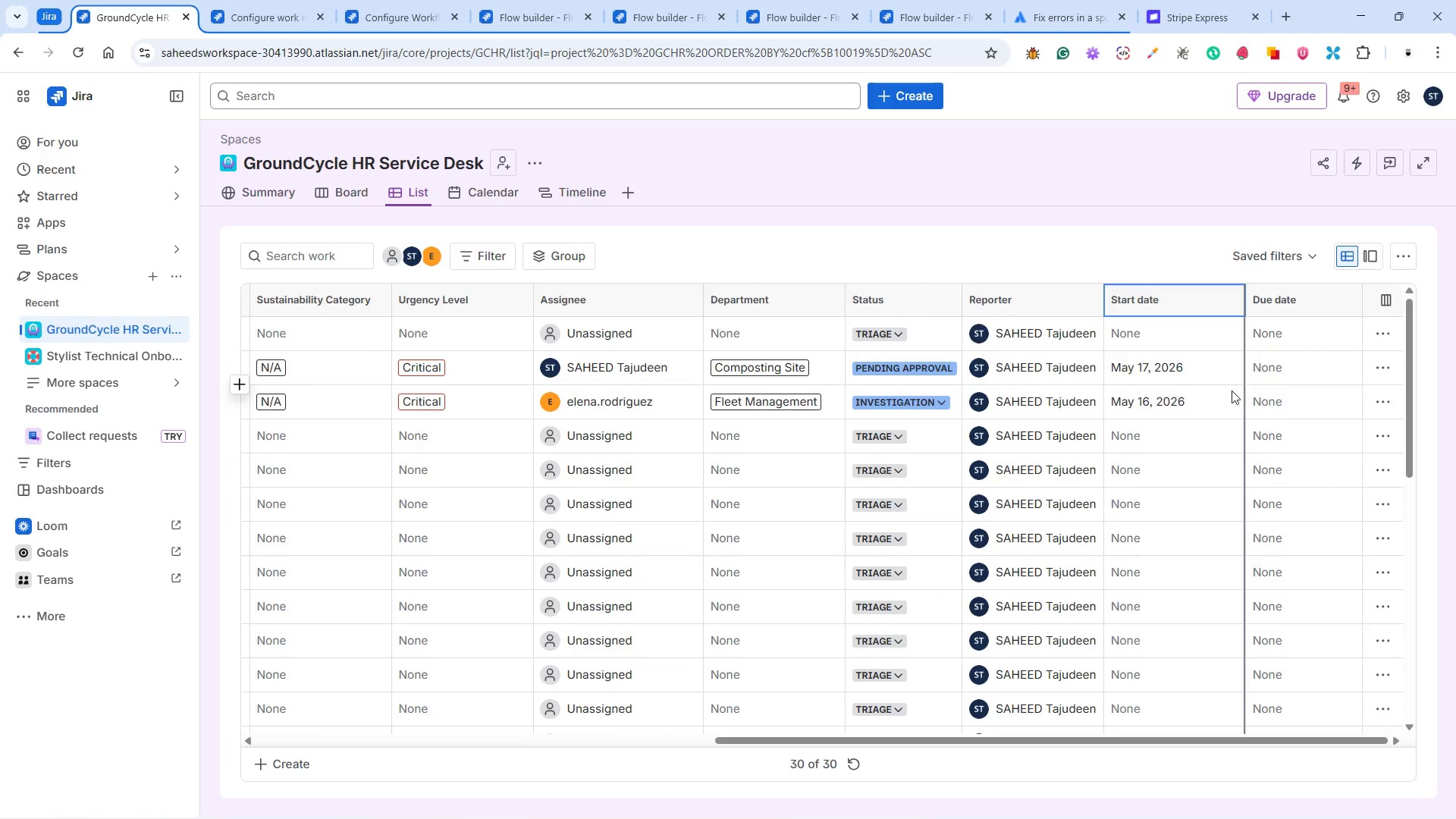 
left_click([1385, 300])
 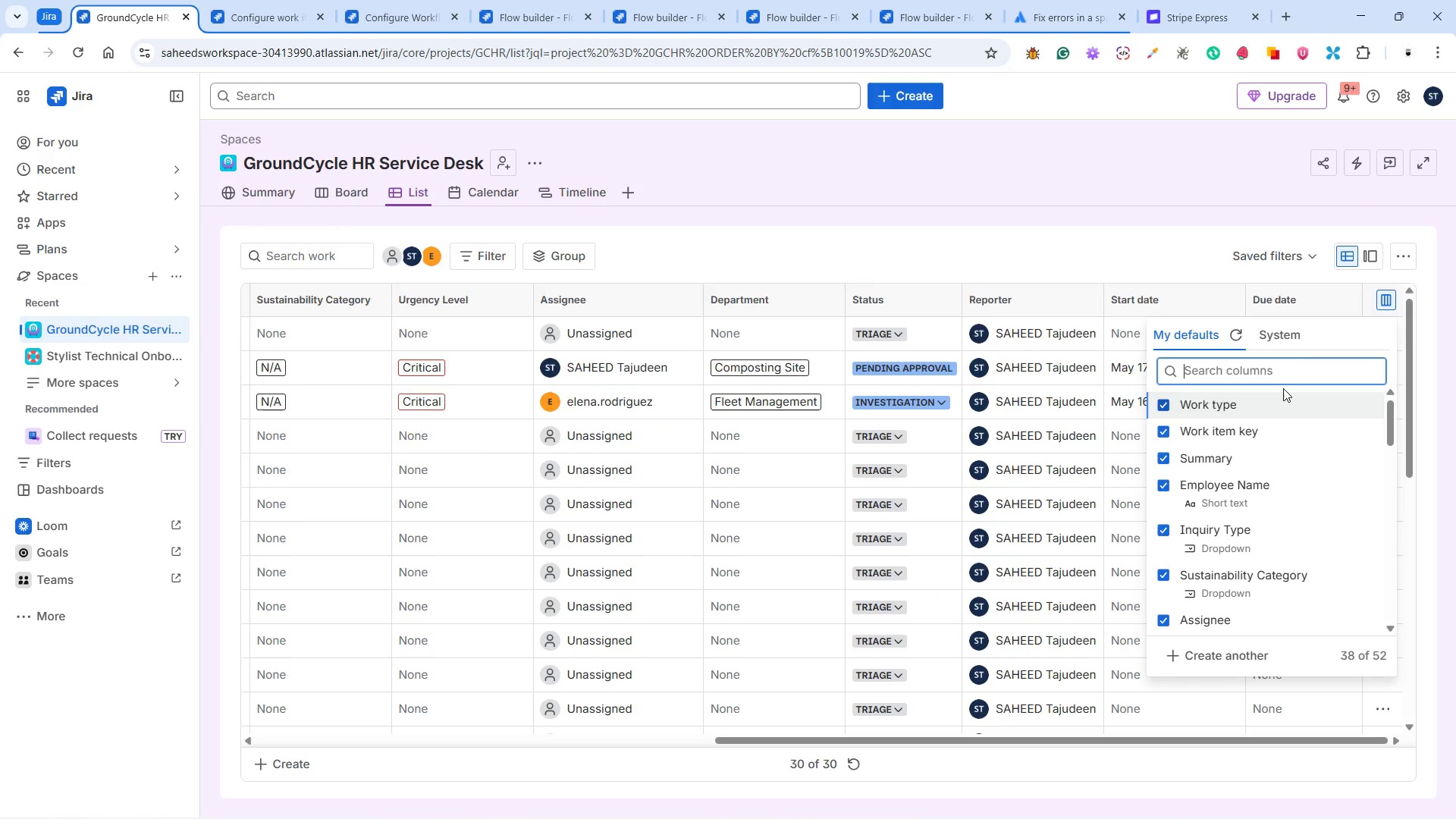 
scroll: coordinate [1260, 411], scroll_direction: down, amount: 2.0
 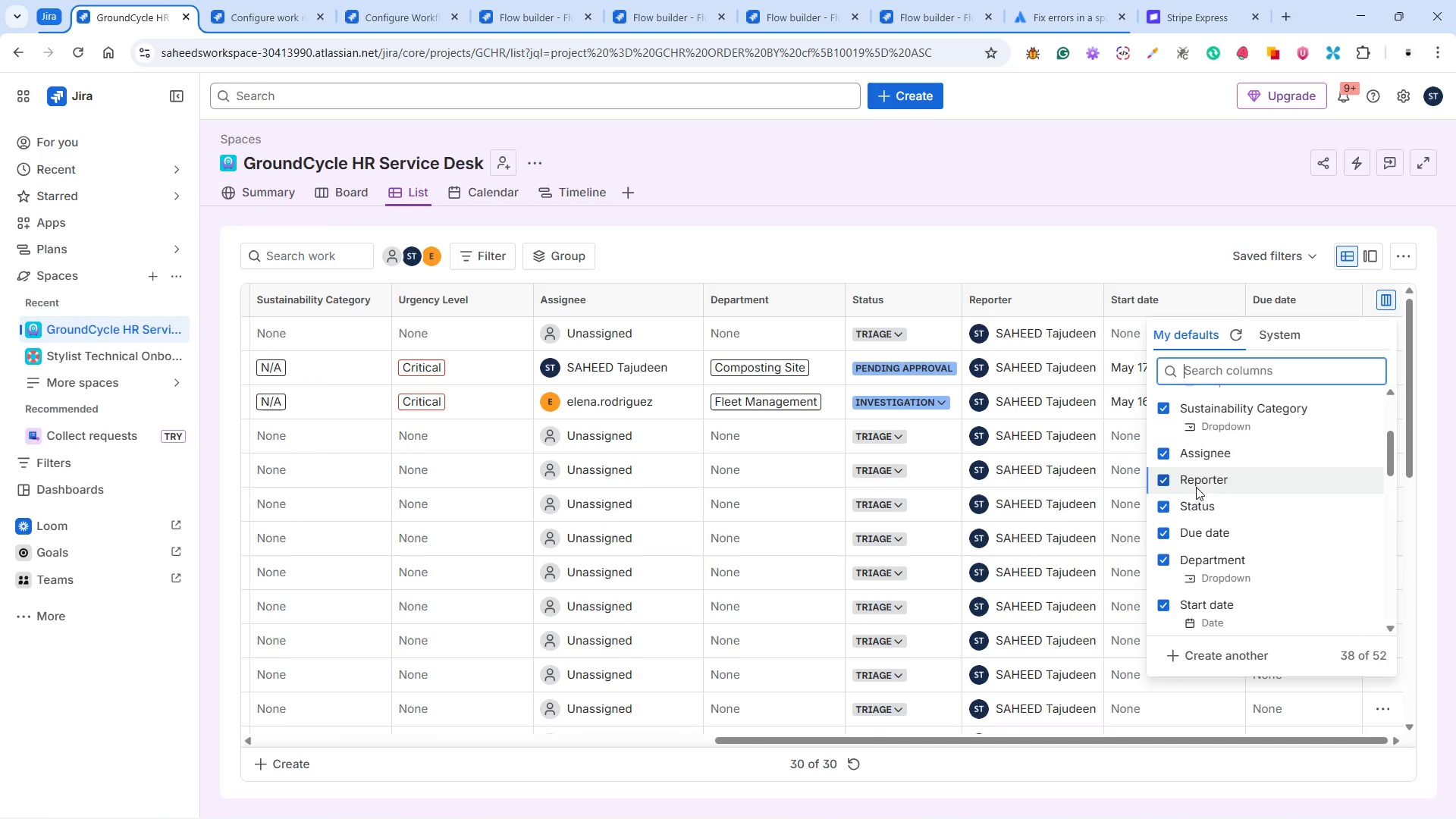 
left_click([1159, 481])
 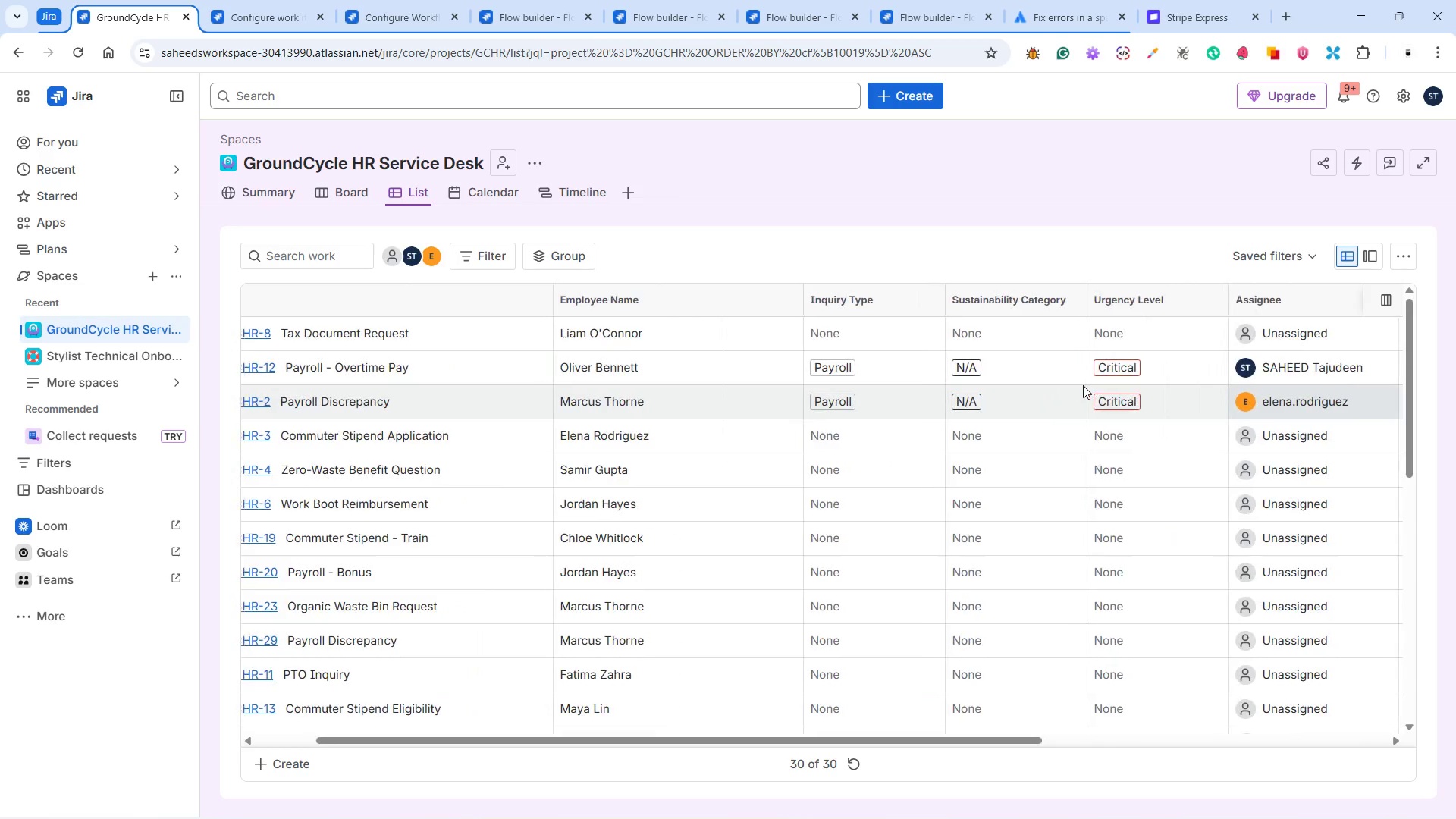 
wait(15.22)
 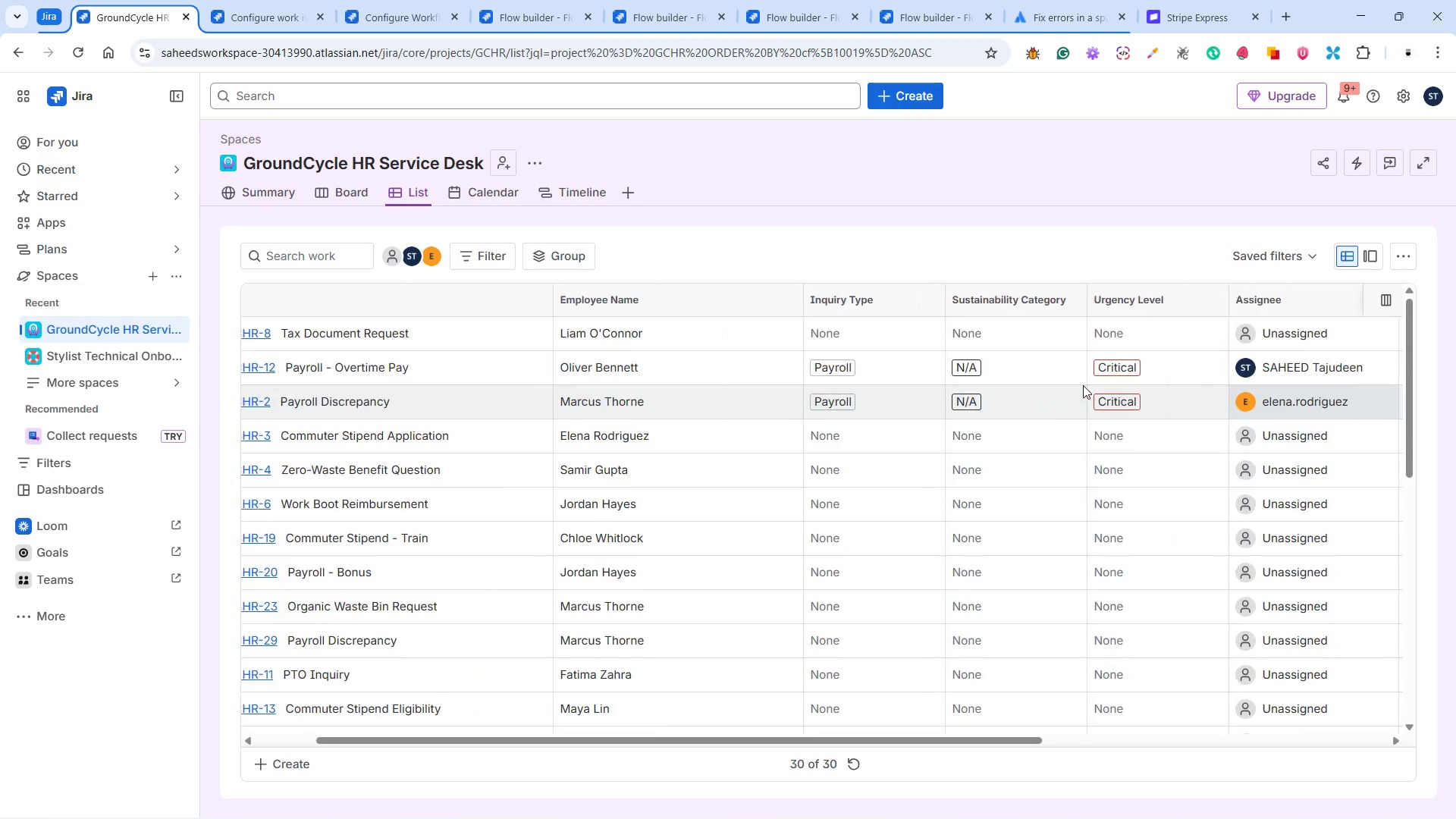 
mouse_move([569, 357])
 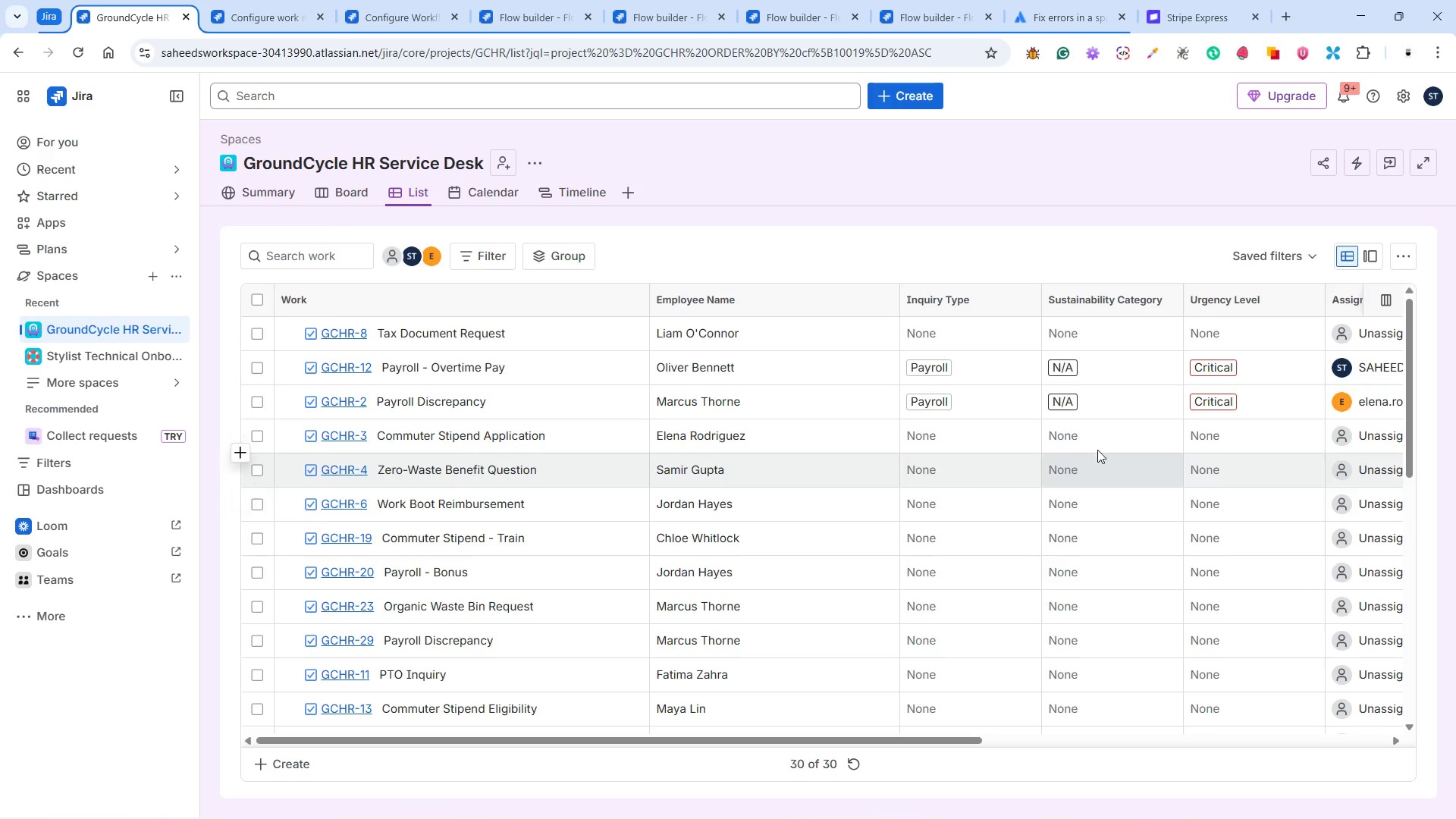 
wait(5.59)
 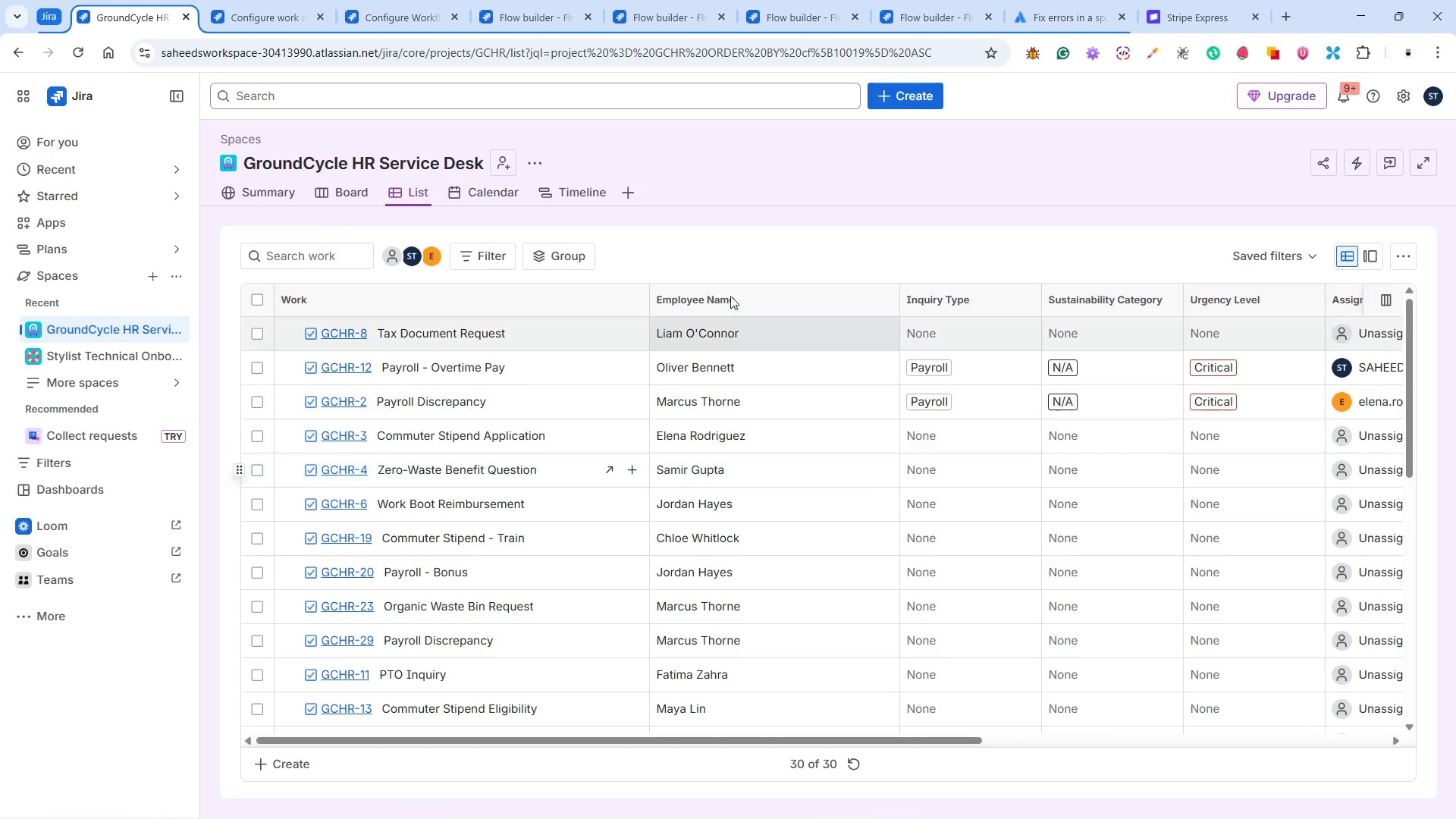 
scroll: coordinate [1114, 489], scroll_direction: down, amount: 1.0
 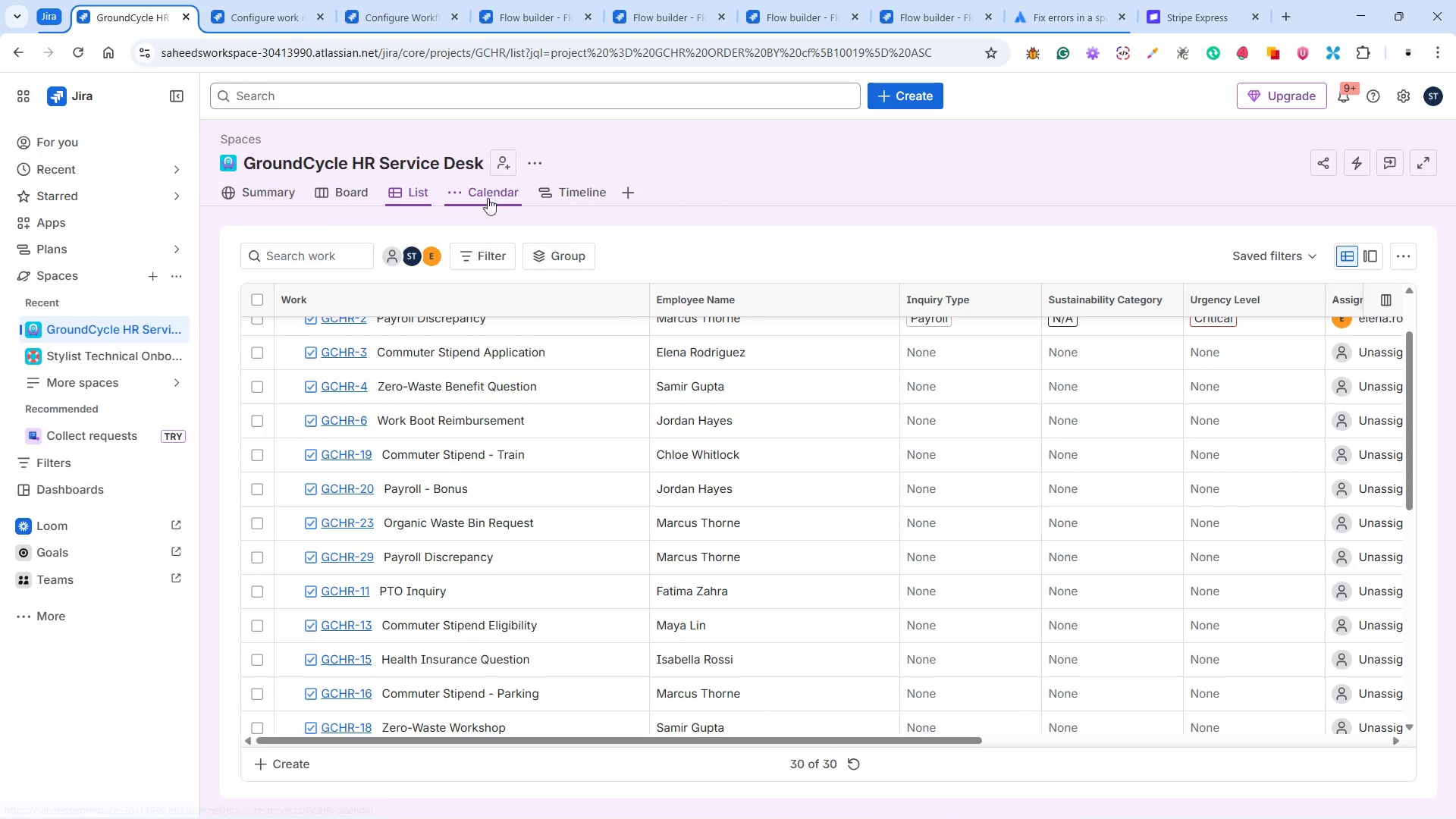 
mouse_move([368, 201])
 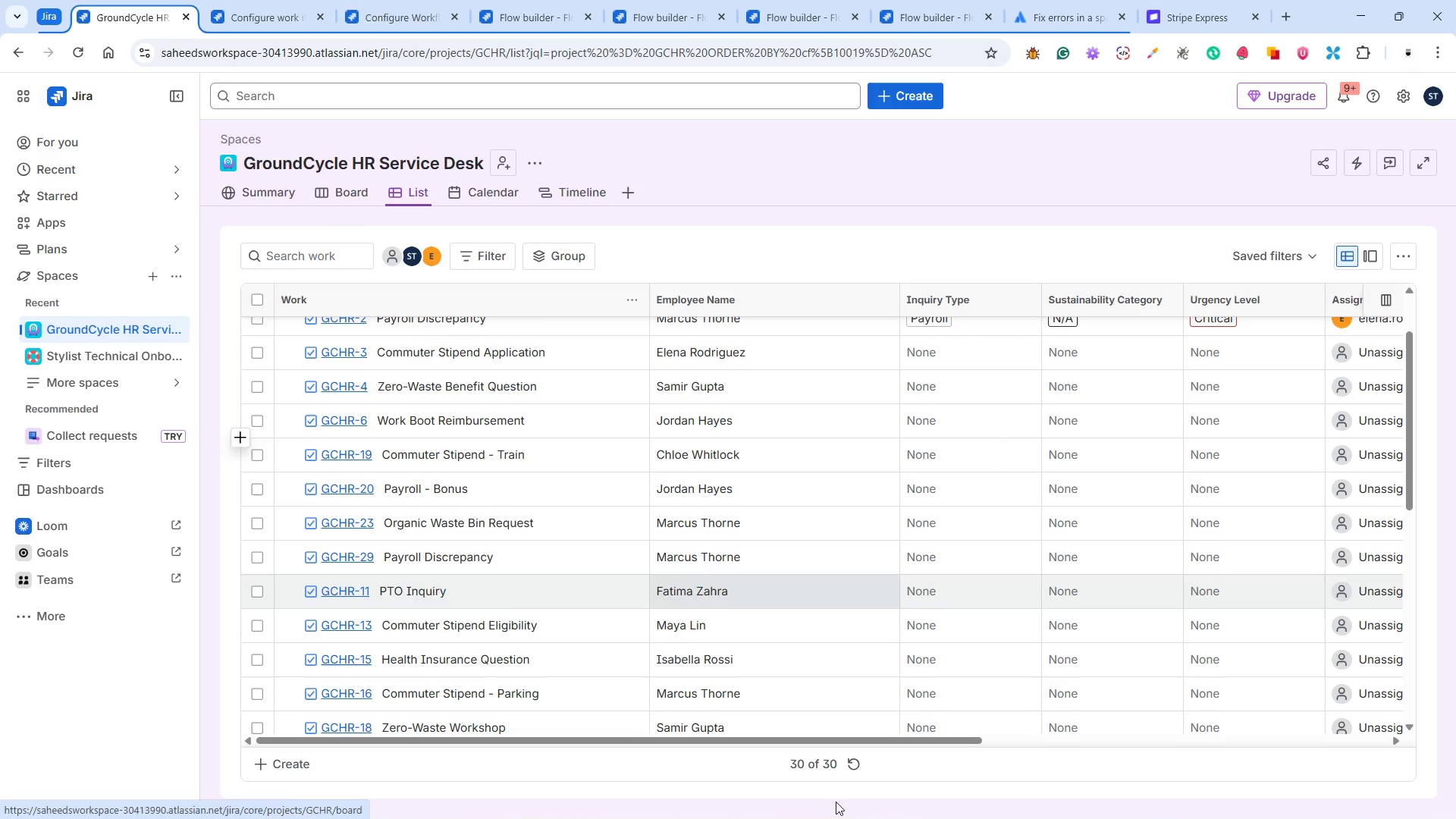 
wait(5.15)
 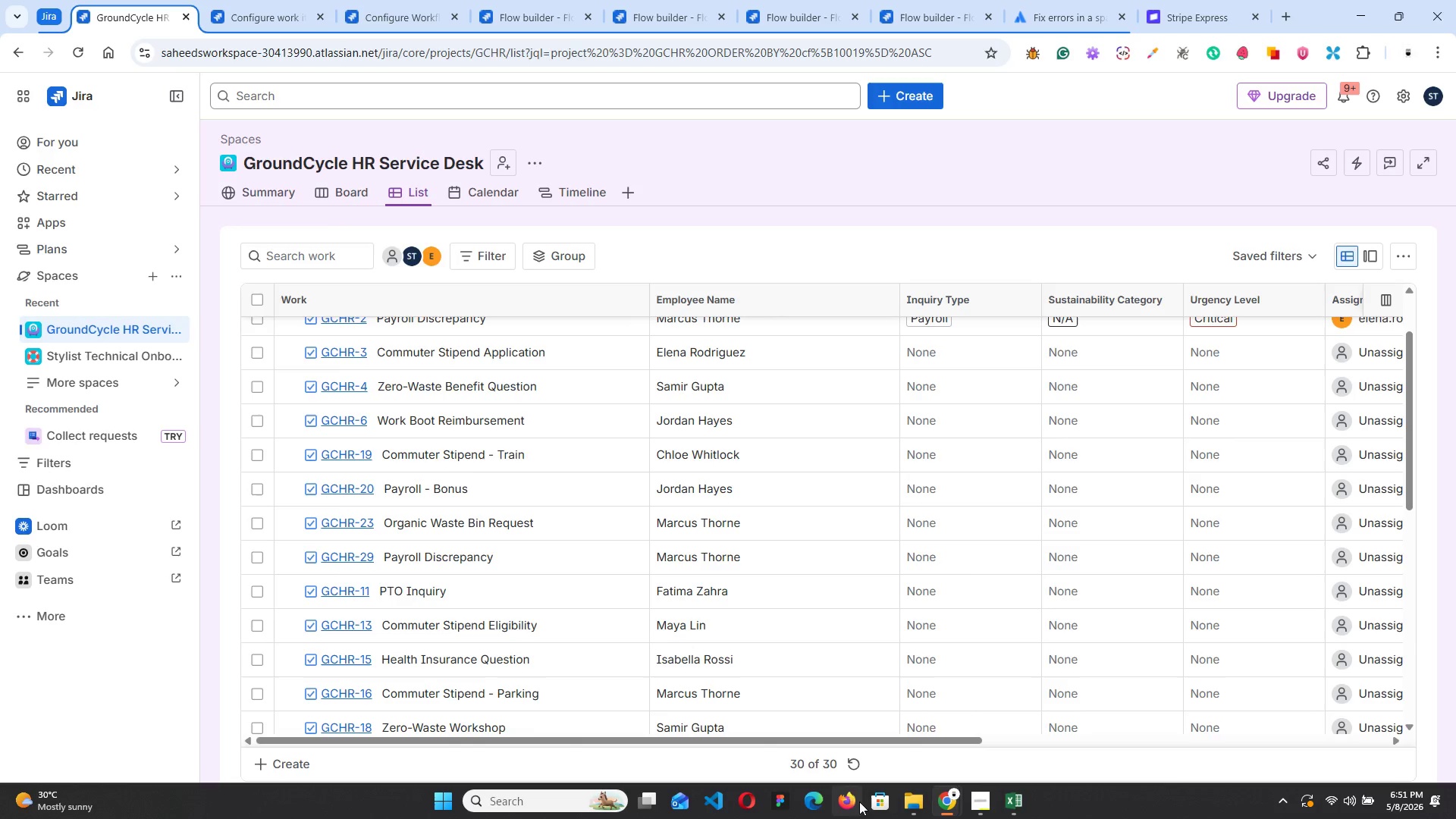 
left_click_drag(start_coordinate=[761, 739], to_coordinate=[731, 726])
 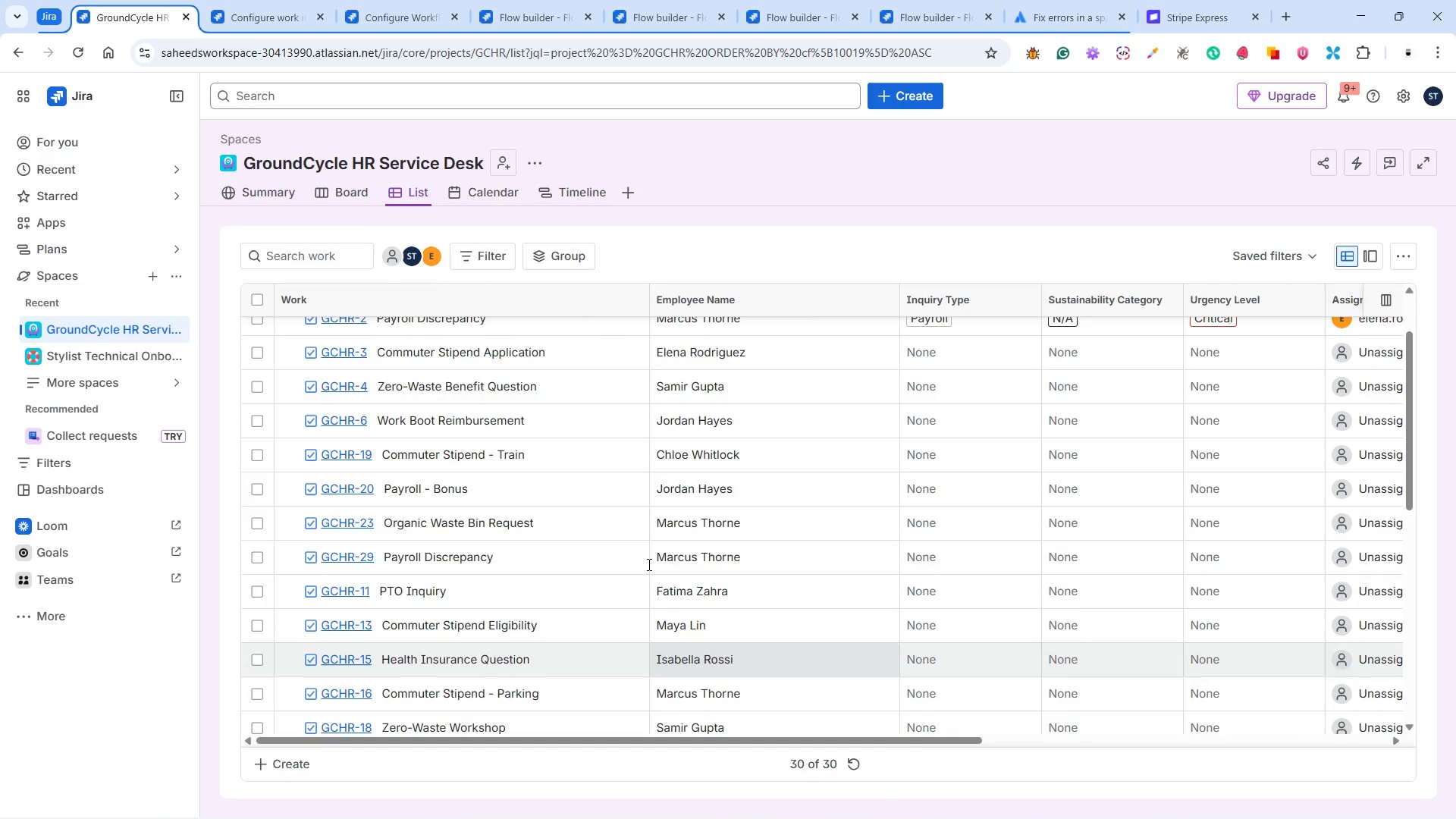 